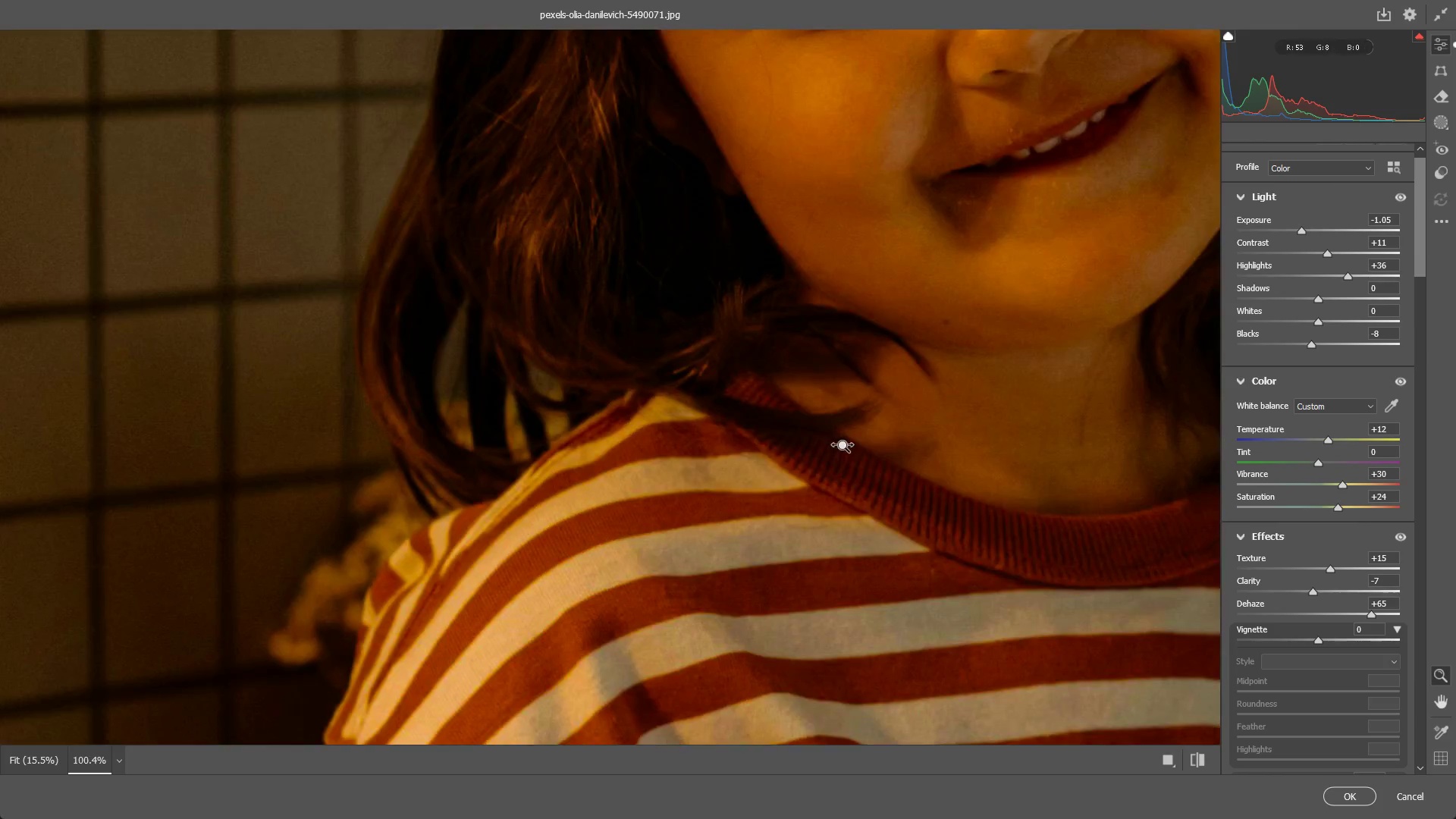 
left_click_drag(start_coordinate=[836, 509], to_coordinate=[812, 466])
 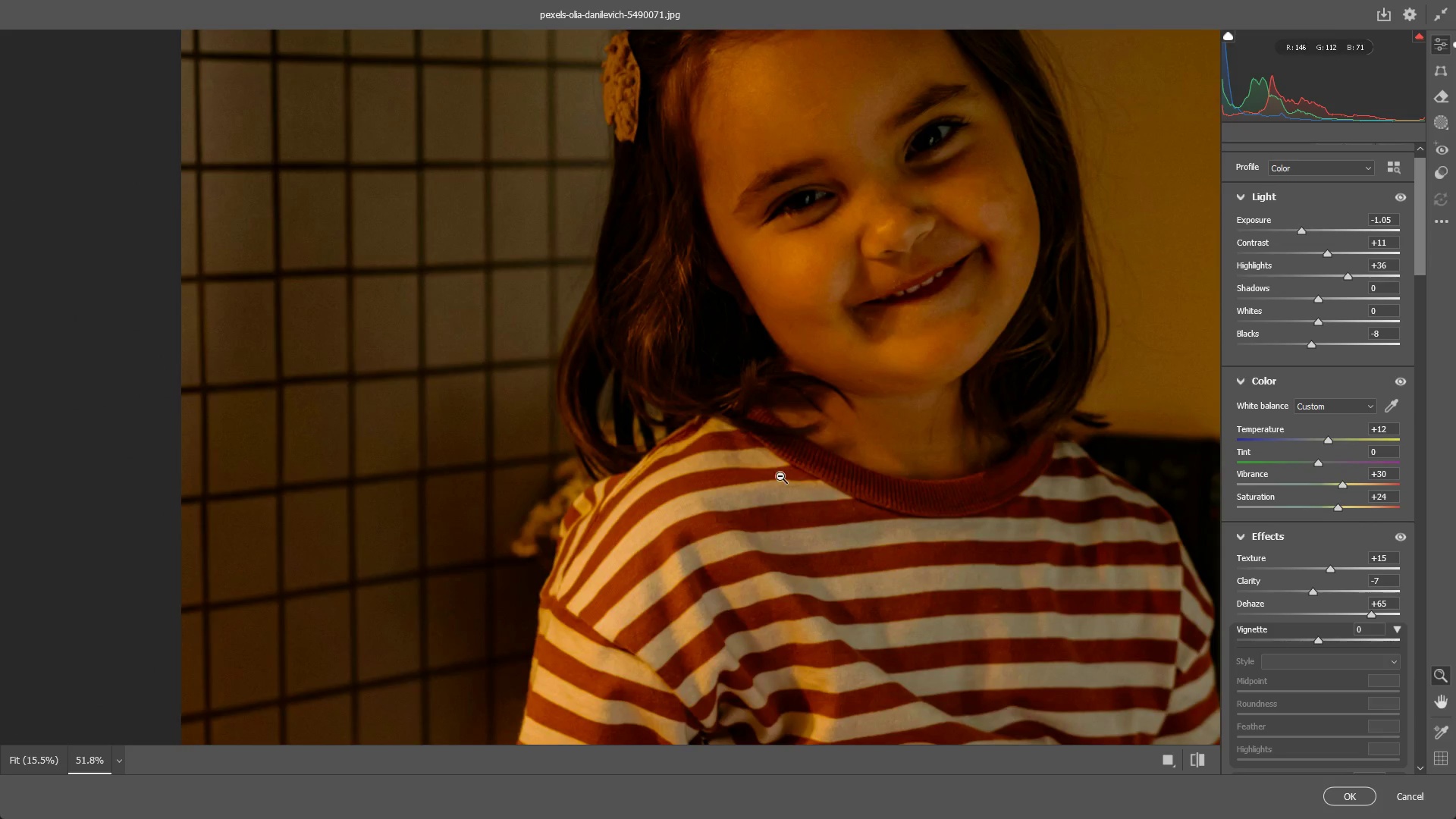 
left_click_drag(start_coordinate=[770, 443], to_coordinate=[663, 455])
 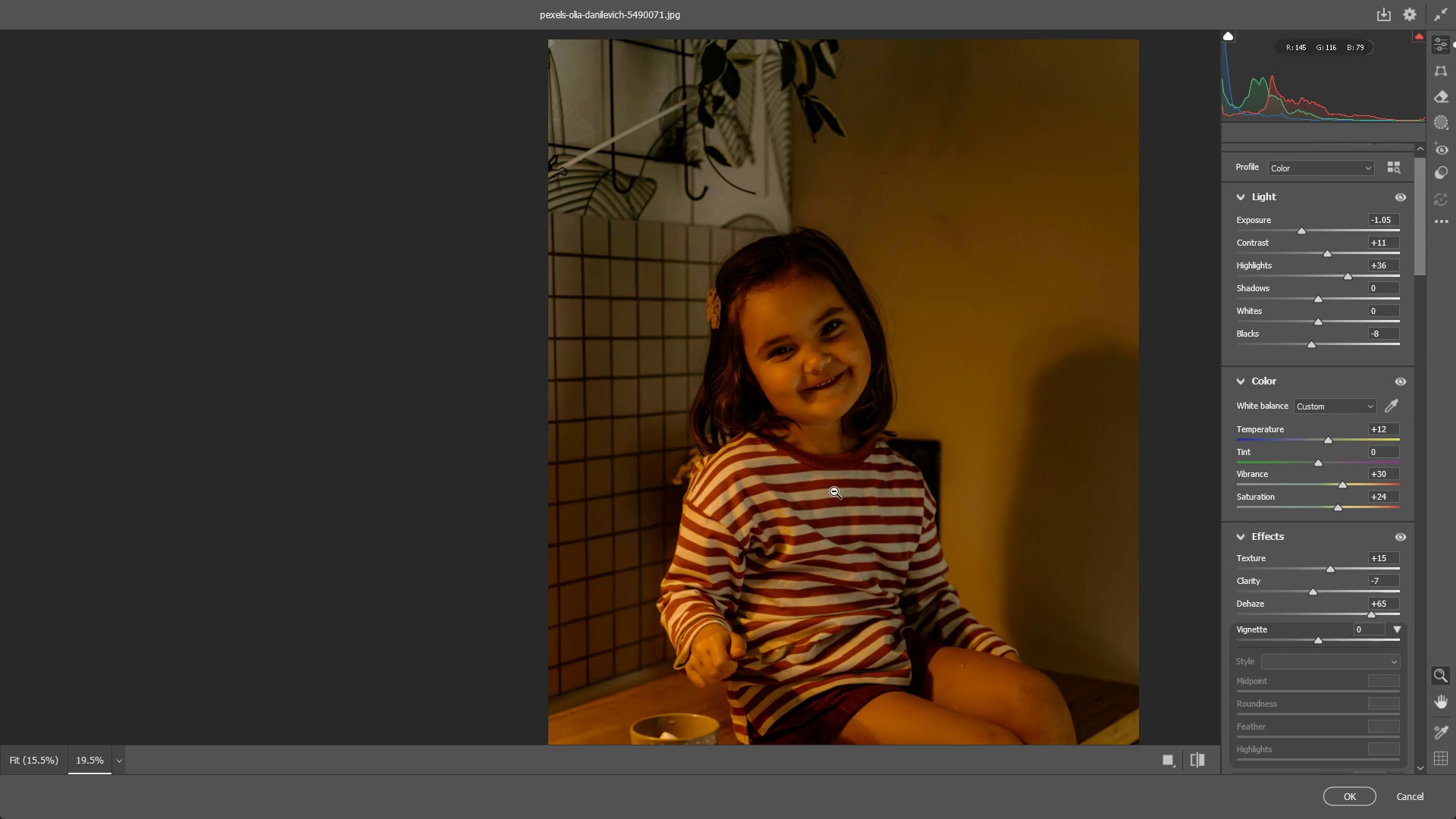 
hold_key(key=Space, duration=0.59)
 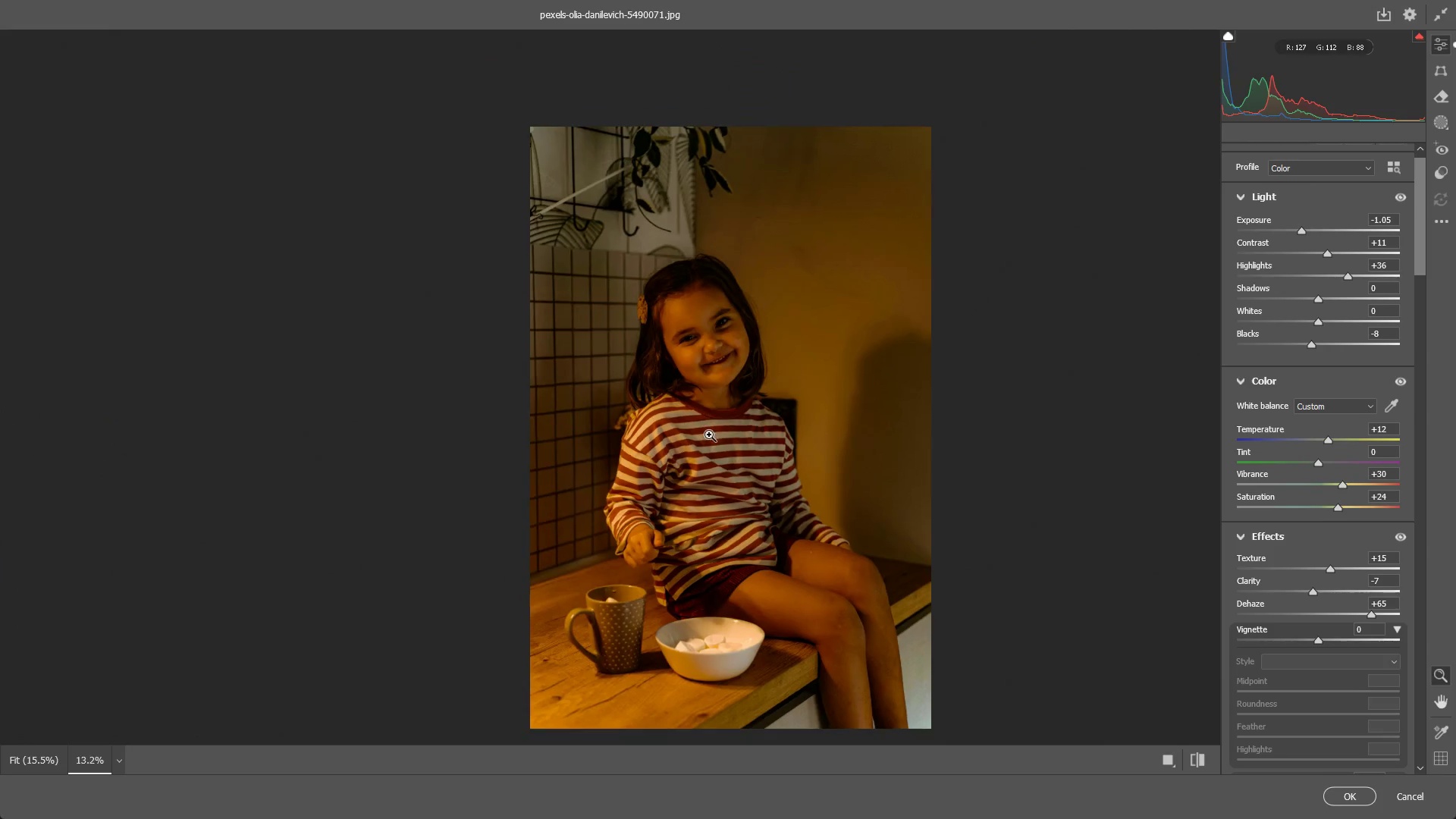 
left_click_drag(start_coordinate=[829, 495], to_coordinate=[706, 438])
 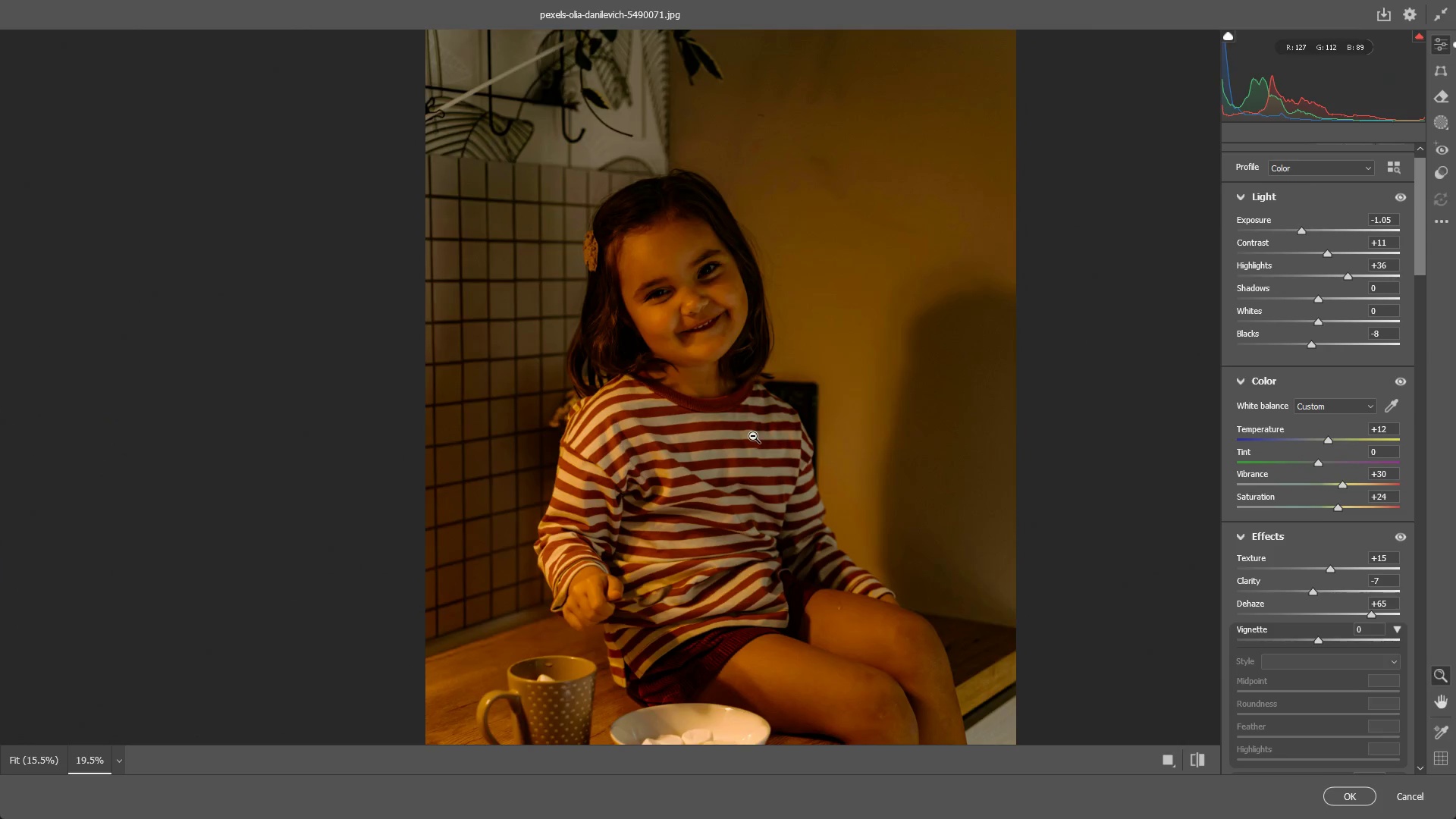 
left_click_drag(start_coordinate=[754, 435], to_coordinate=[711, 435])
 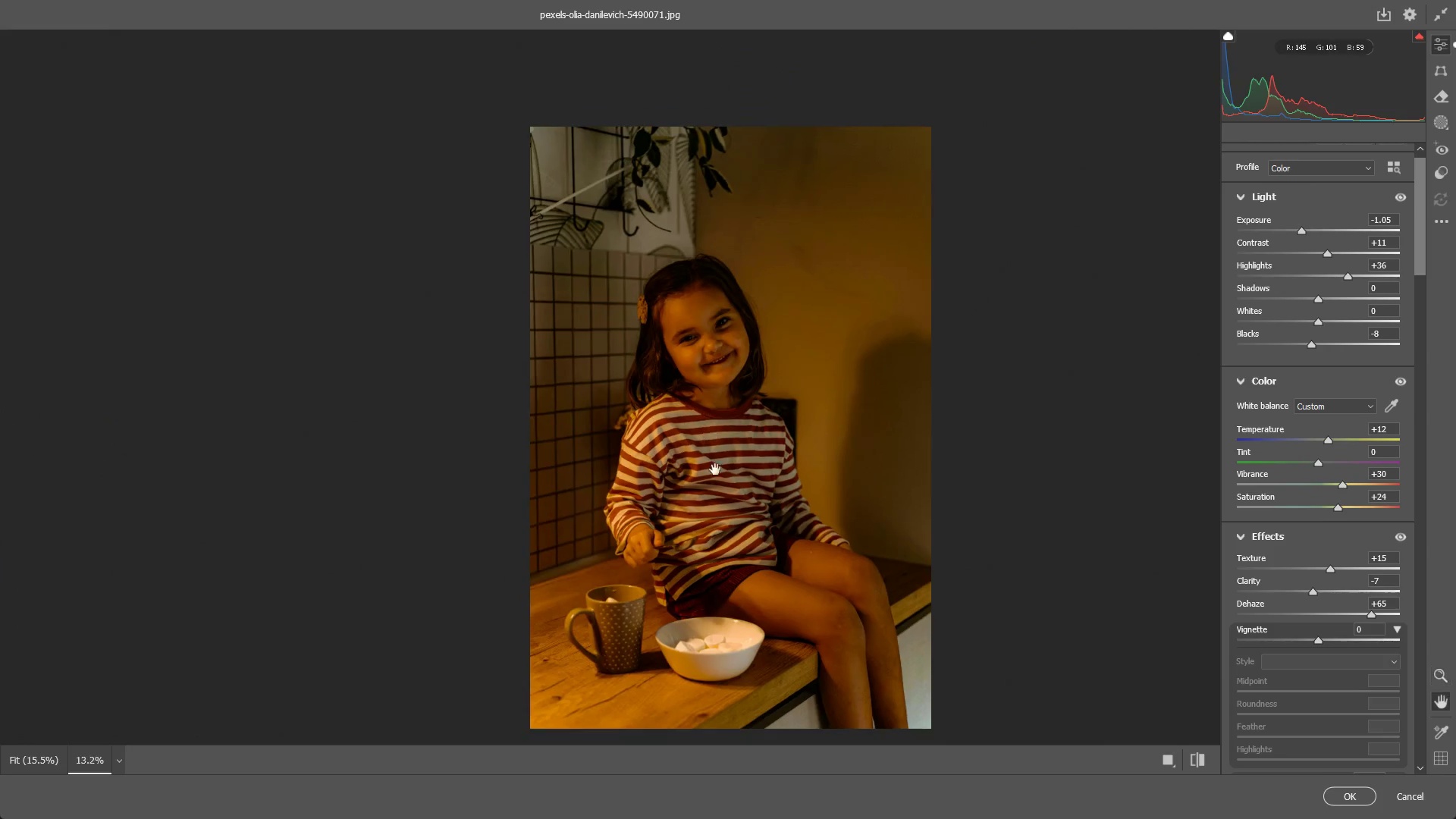 
hold_key(key=Space, duration=0.42)
 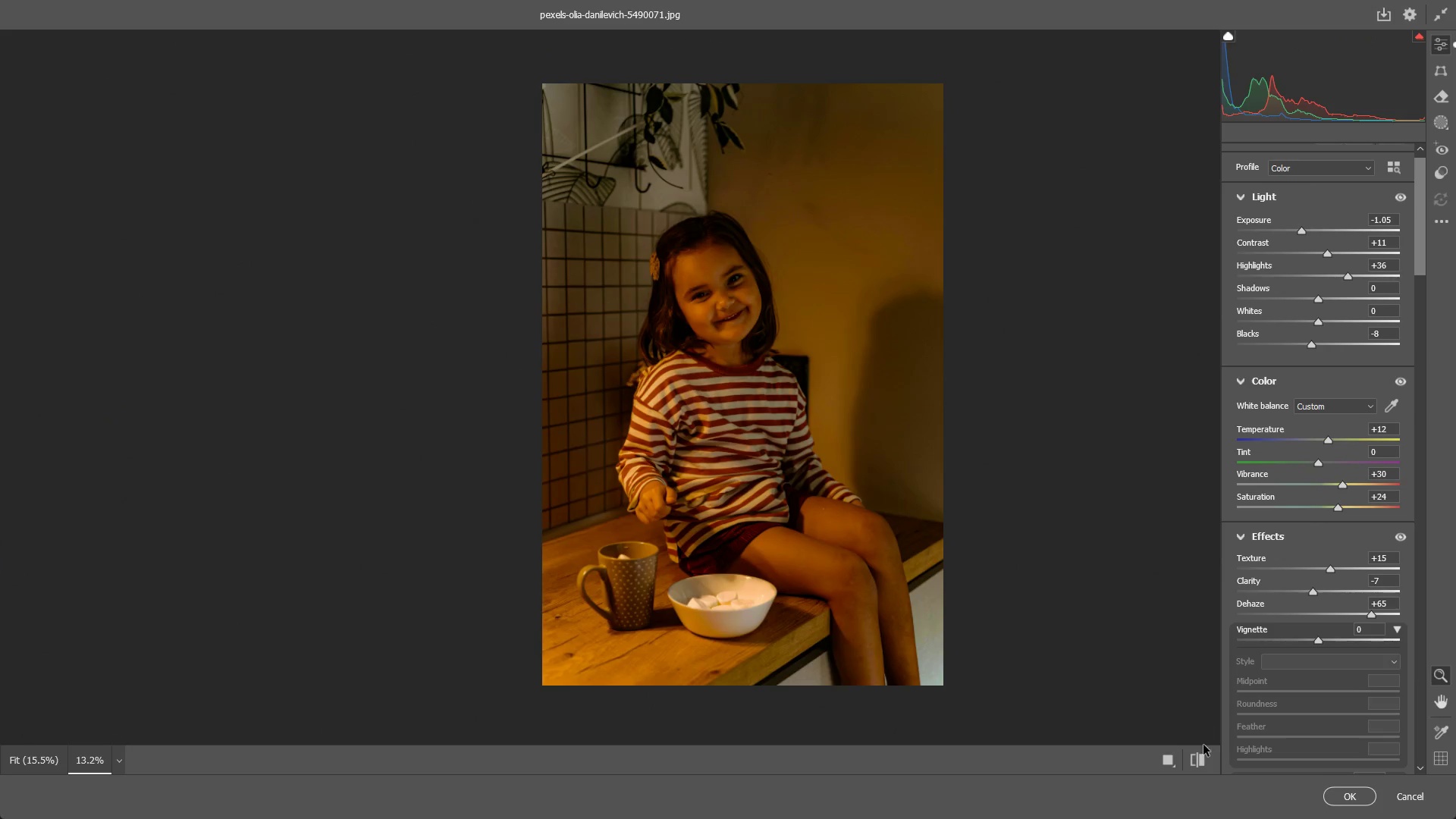 
left_click_drag(start_coordinate=[717, 498], to_coordinate=[730, 455])
 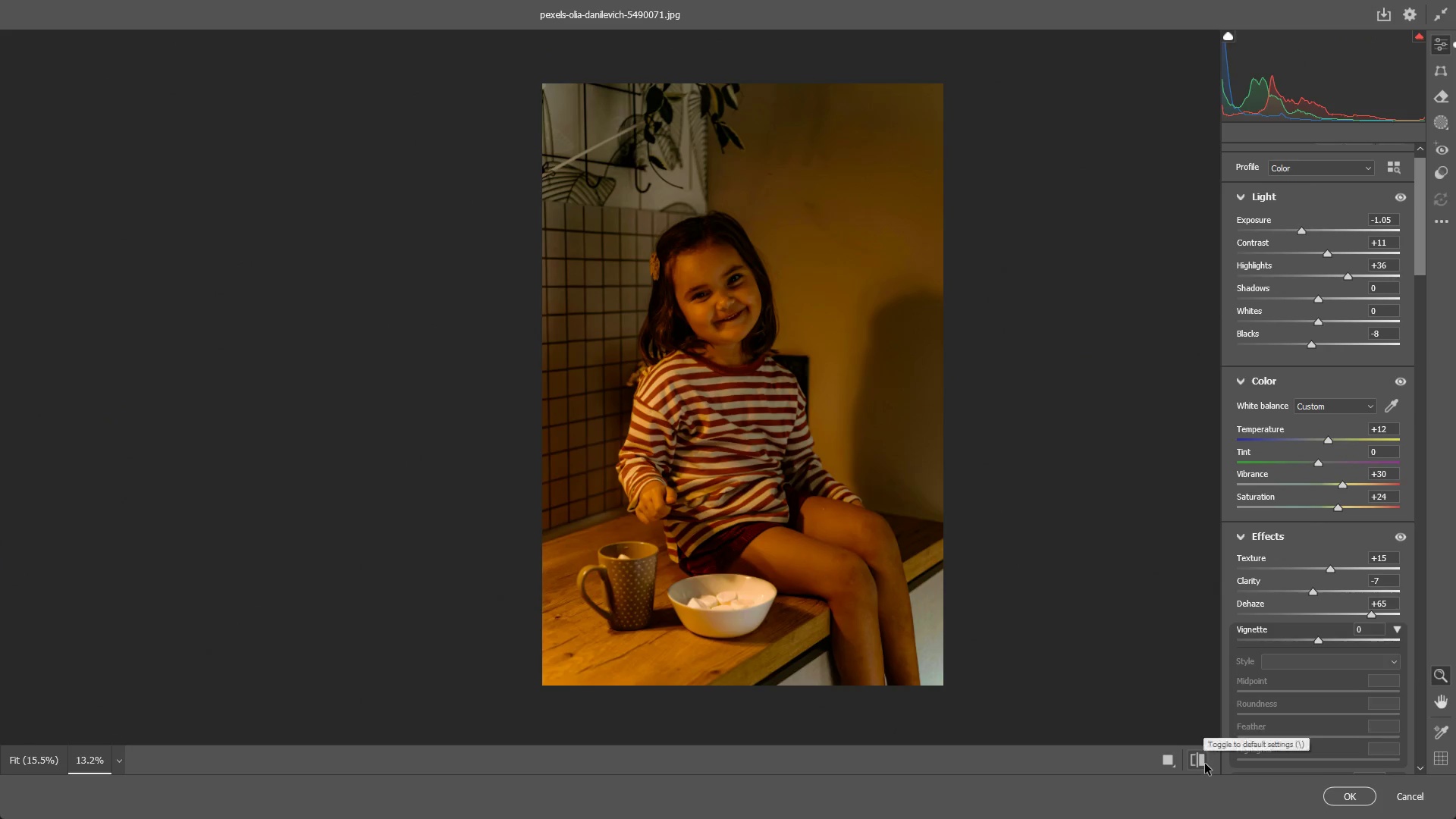 
double_click([1205, 764])
 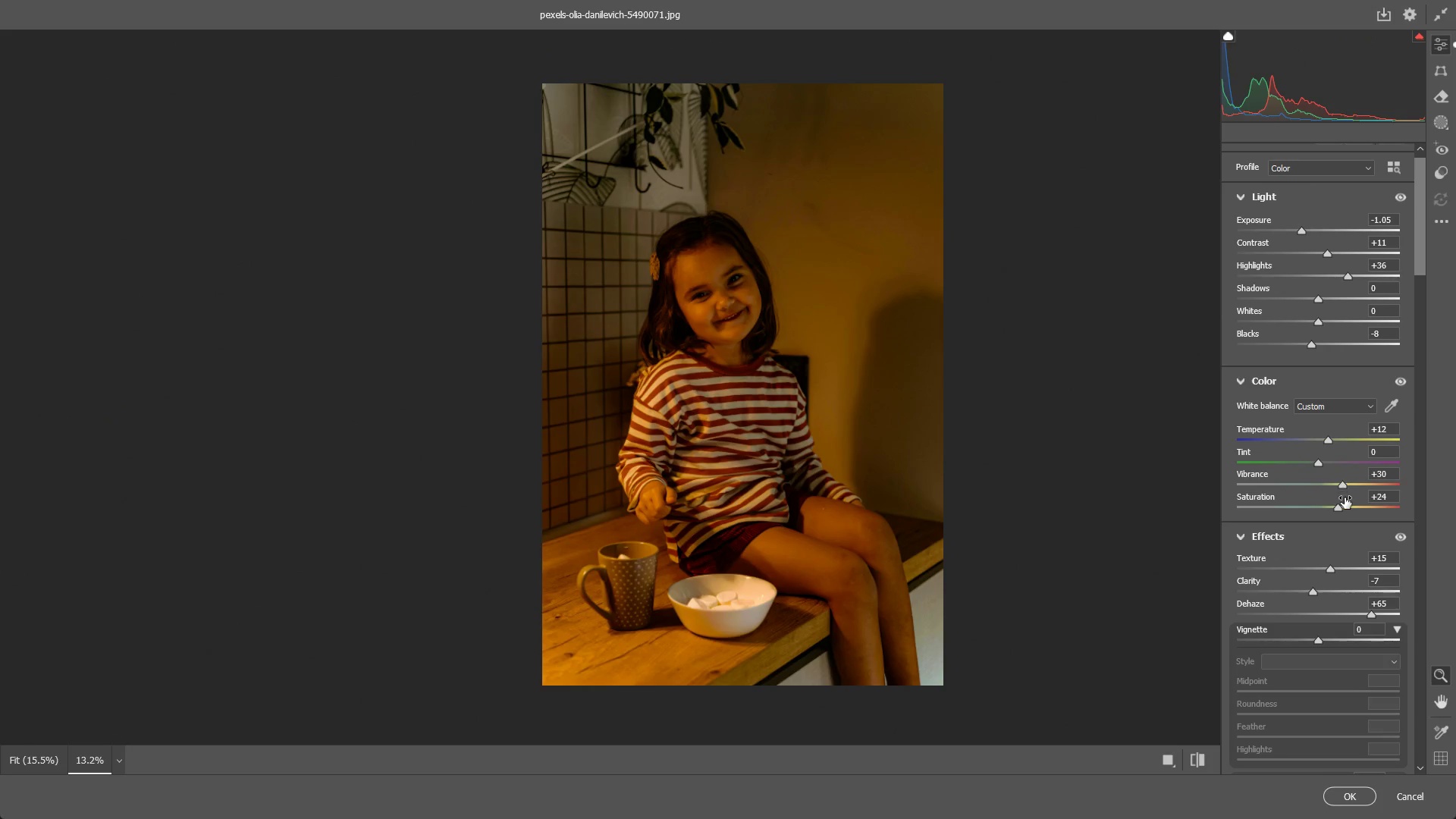 
left_click_drag(start_coordinate=[1339, 507], to_coordinate=[1331, 507])
 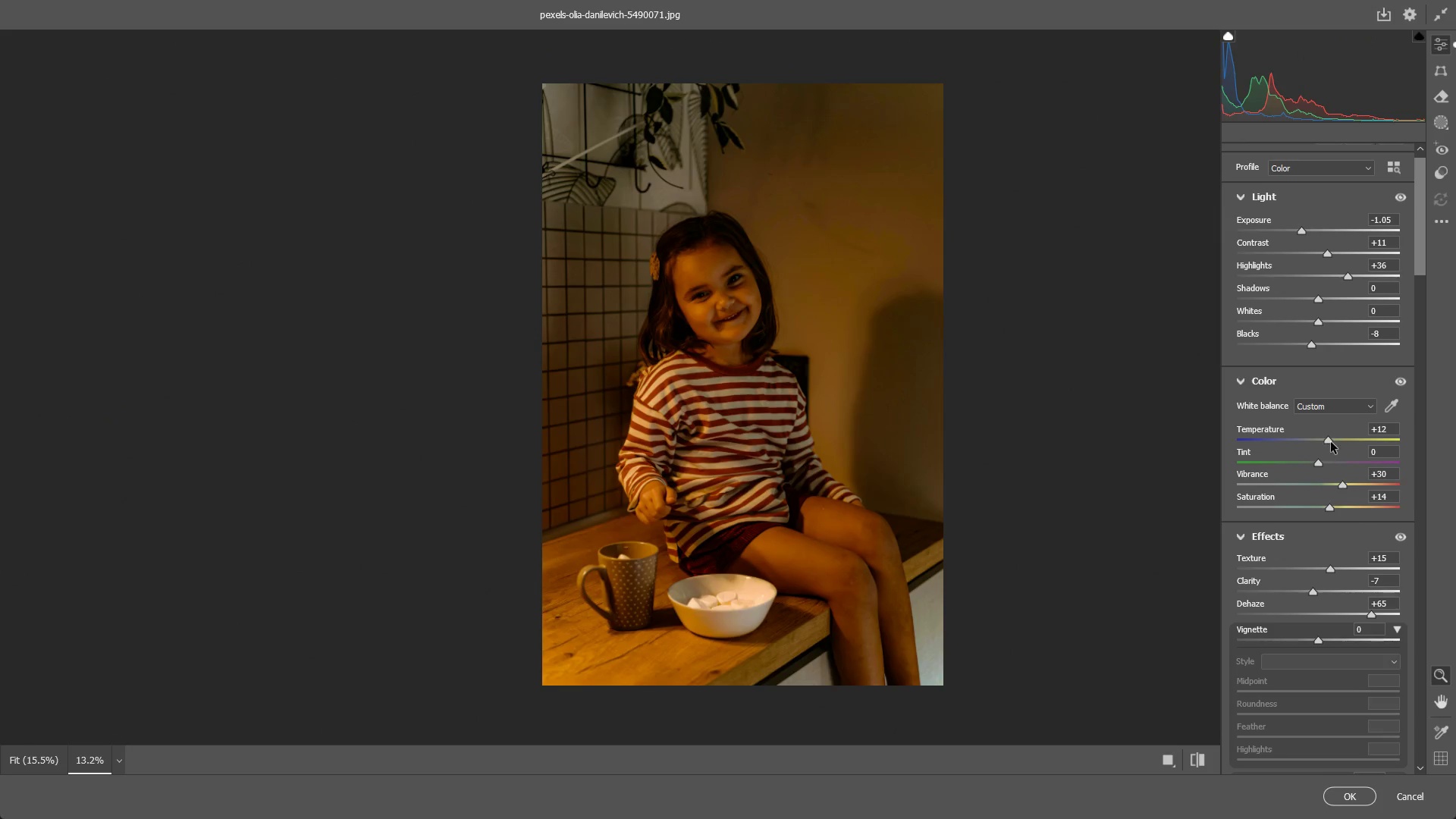 
scroll: coordinate [1320, 546], scroll_direction: down, amount: 4.0
 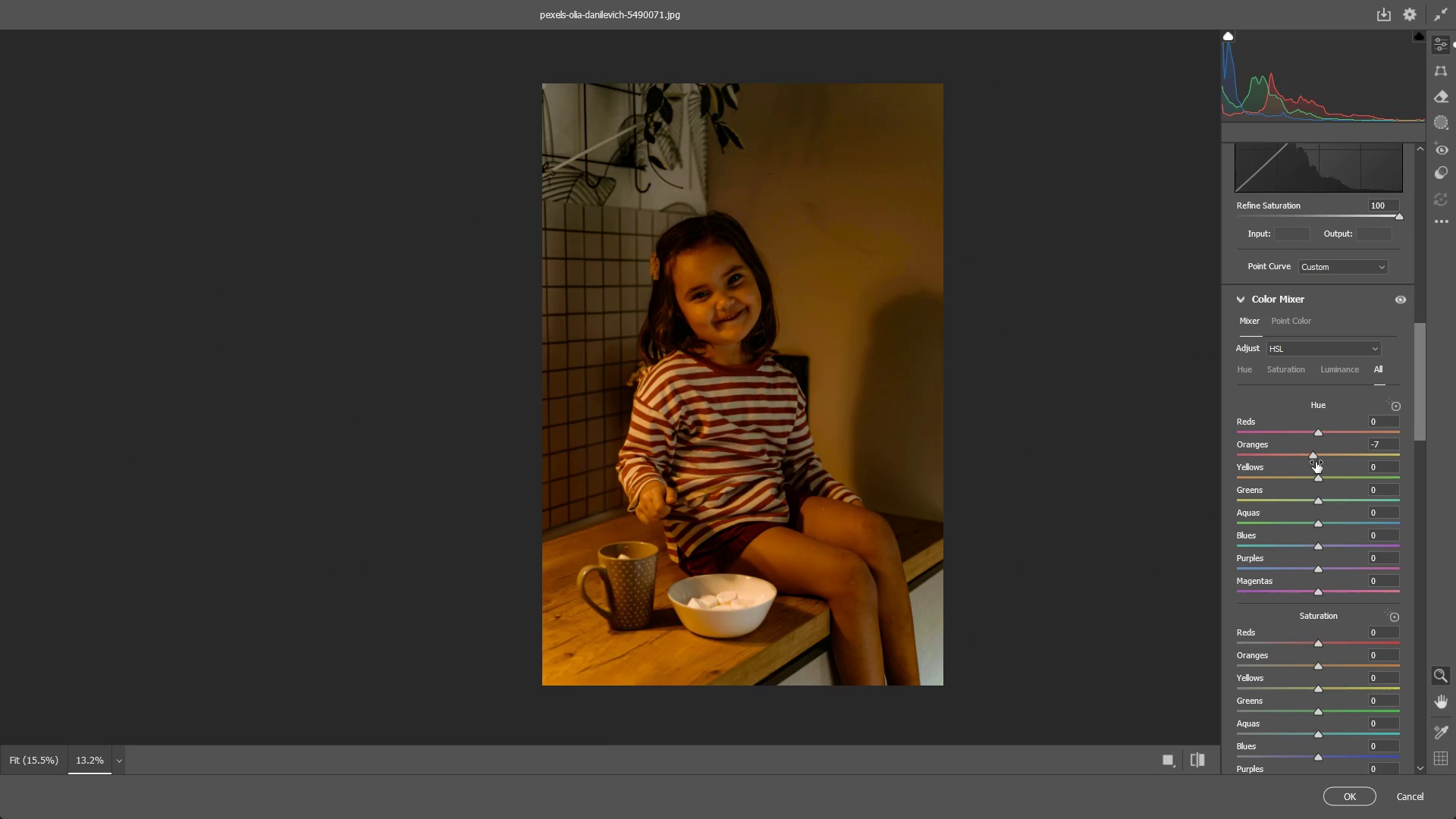 
left_click_drag(start_coordinate=[1316, 457], to_coordinate=[1307, 453])
 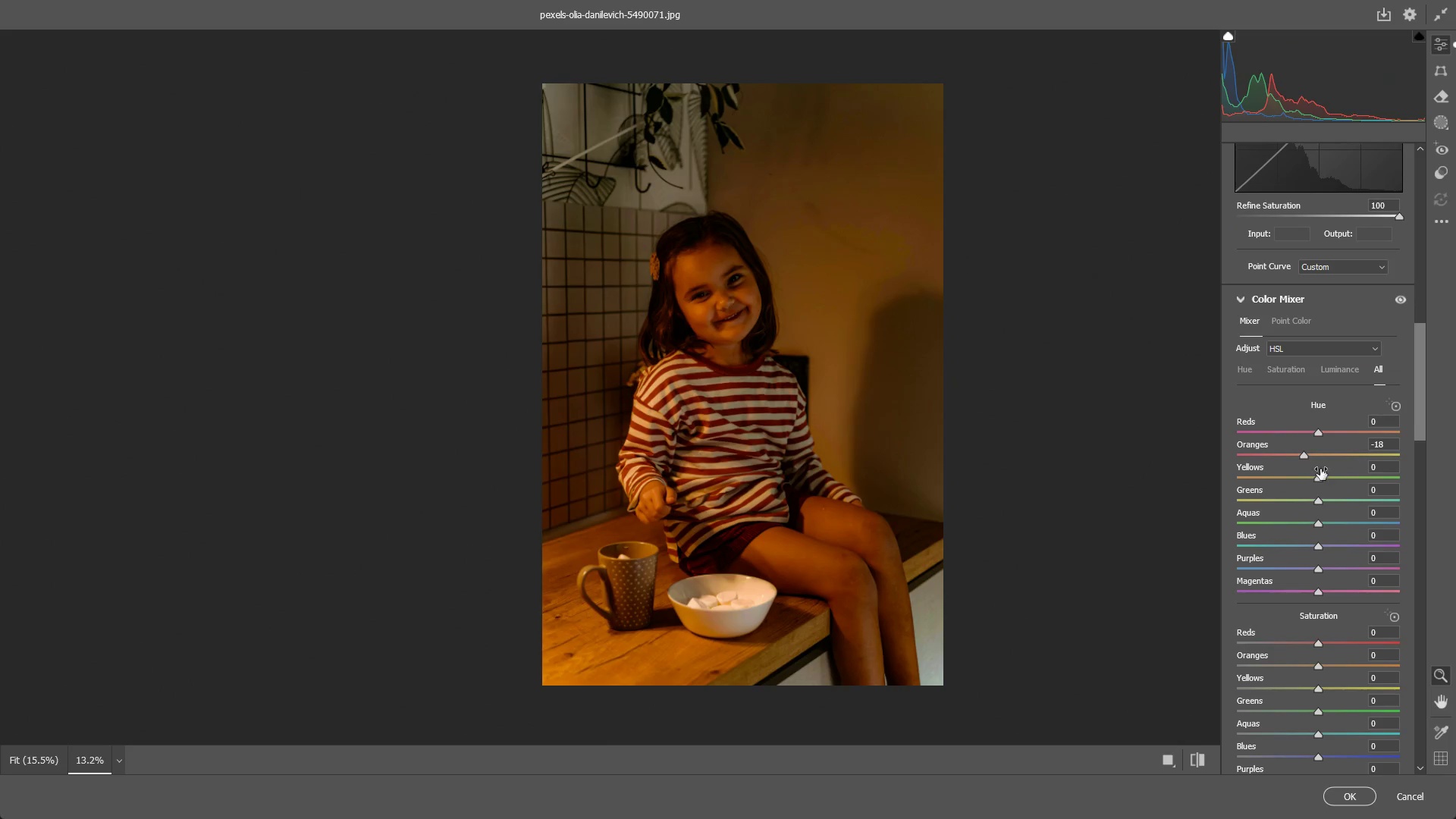 
key(Control+Z)
 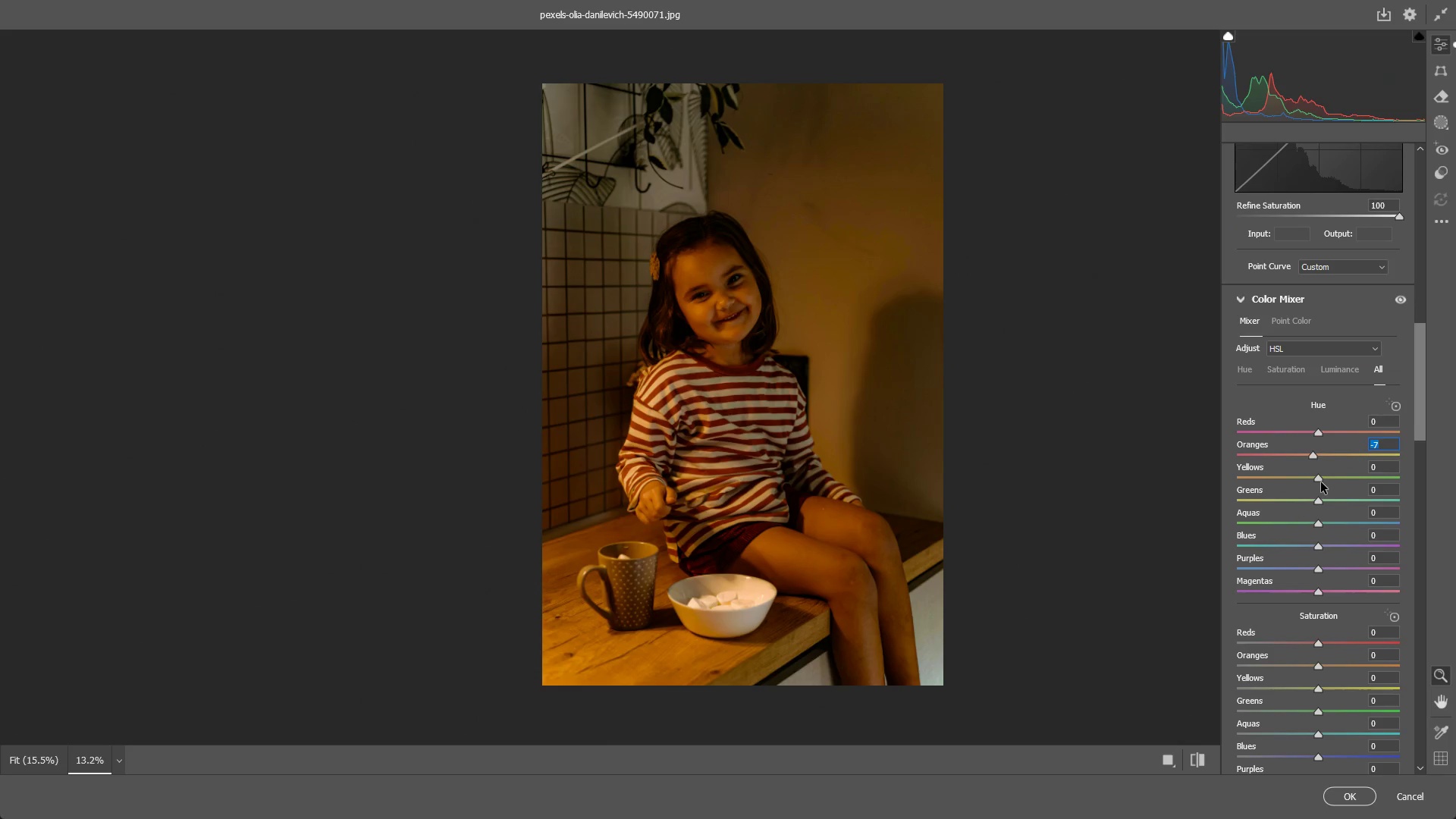 
left_click_drag(start_coordinate=[1320, 478], to_coordinate=[1326, 475])
 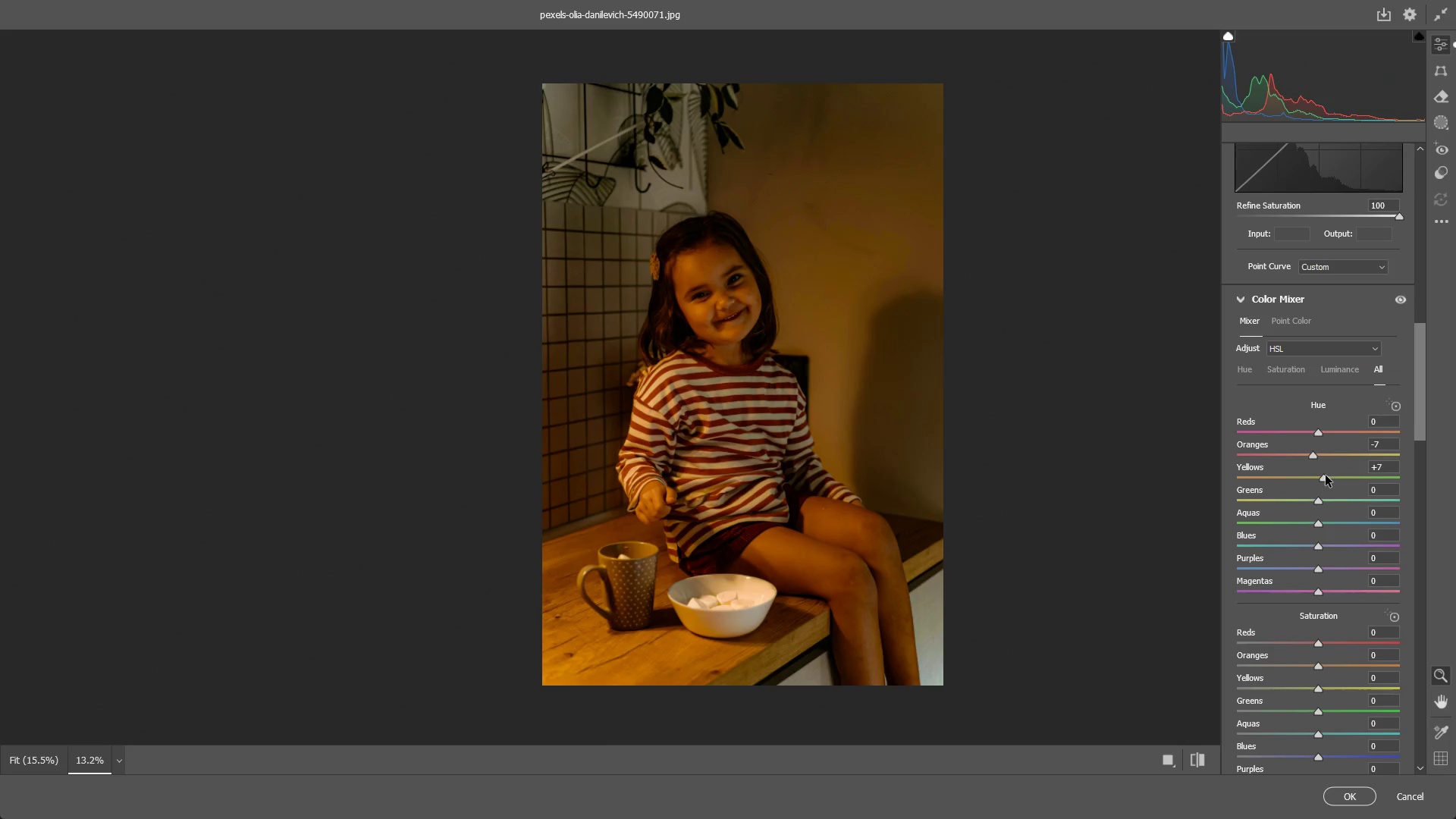 
key(Control+ControlLeft)
 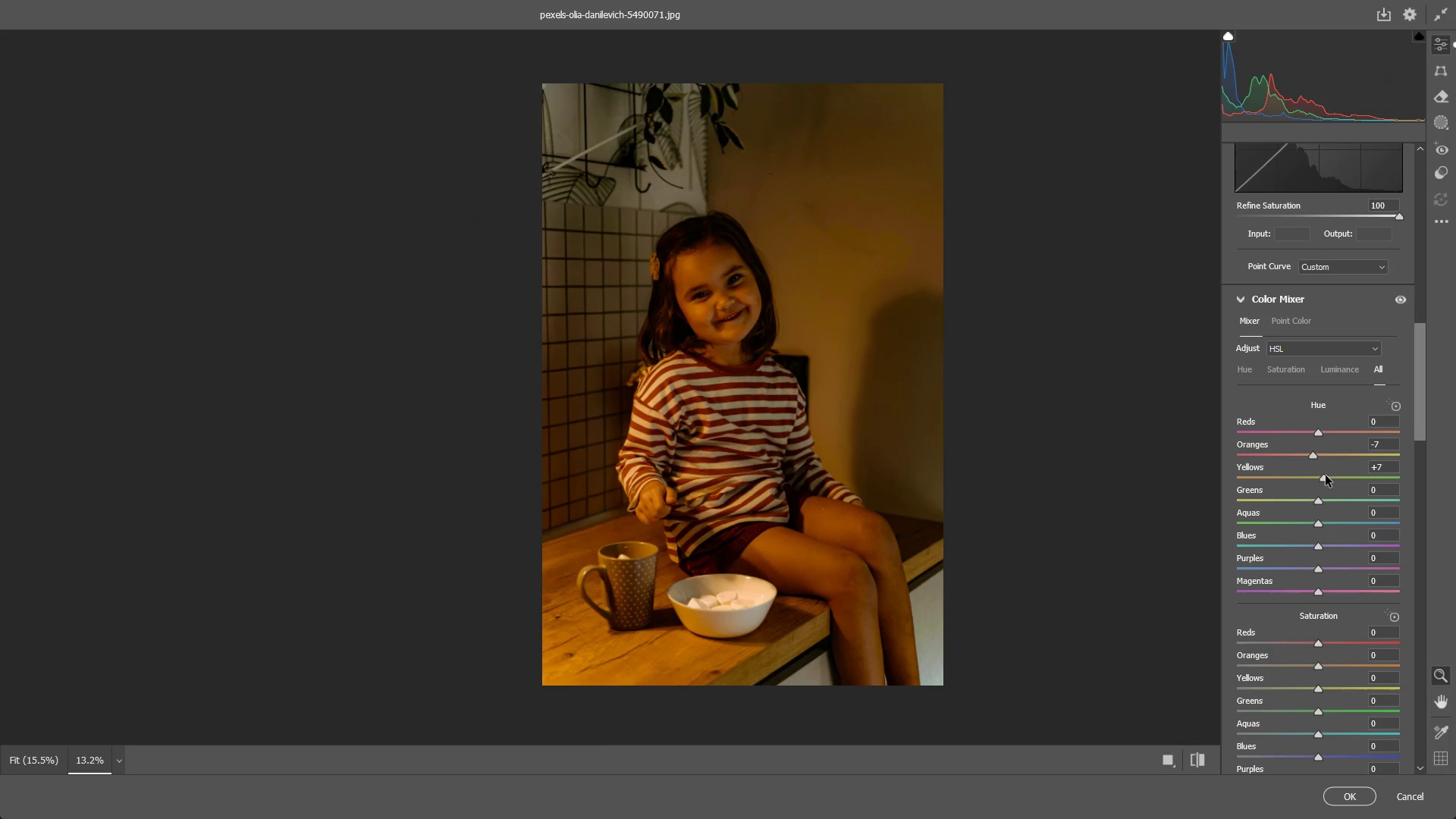 
key(Control+Z)
 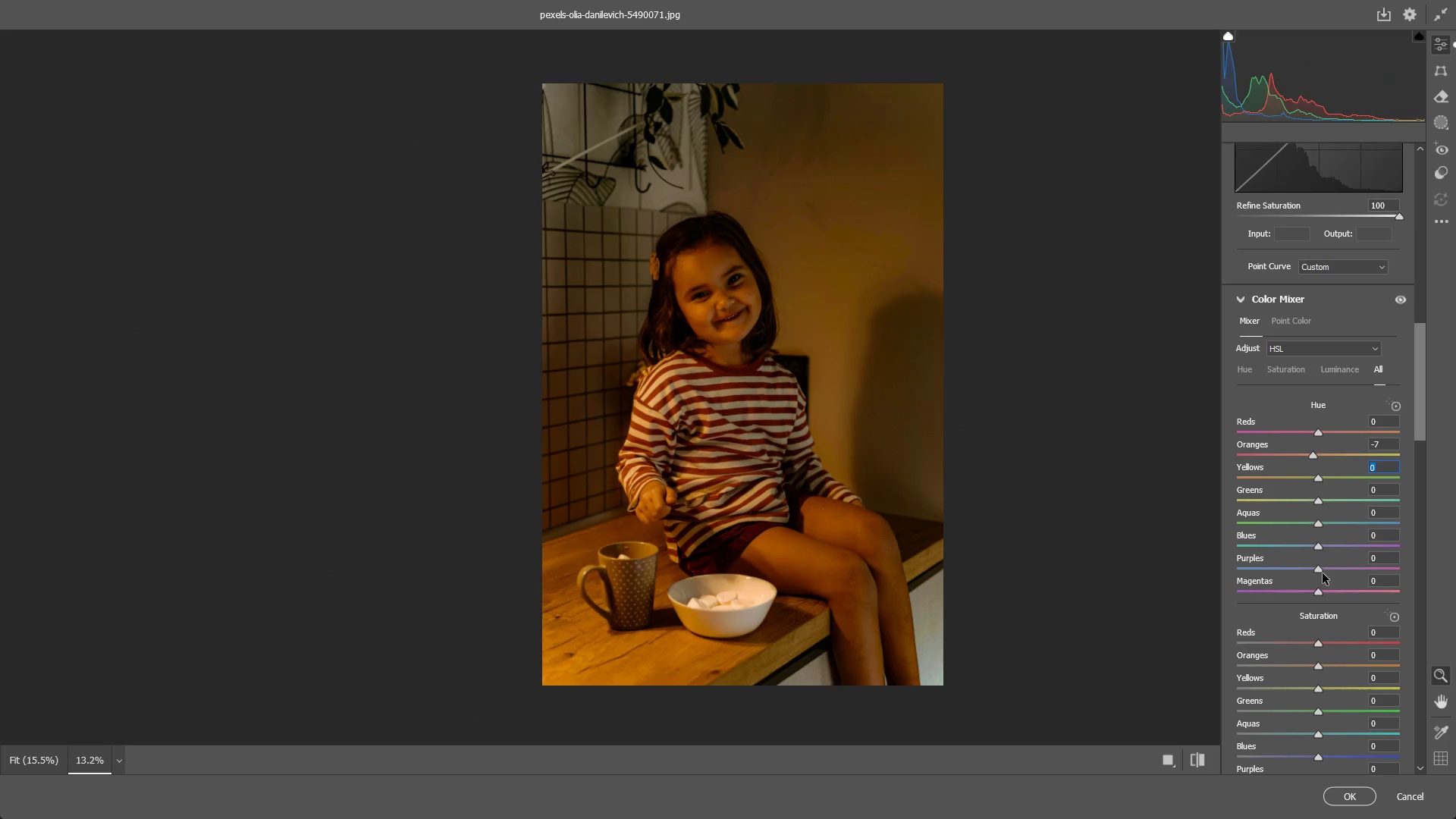 
left_click_drag(start_coordinate=[1320, 592], to_coordinate=[1332, 589])
 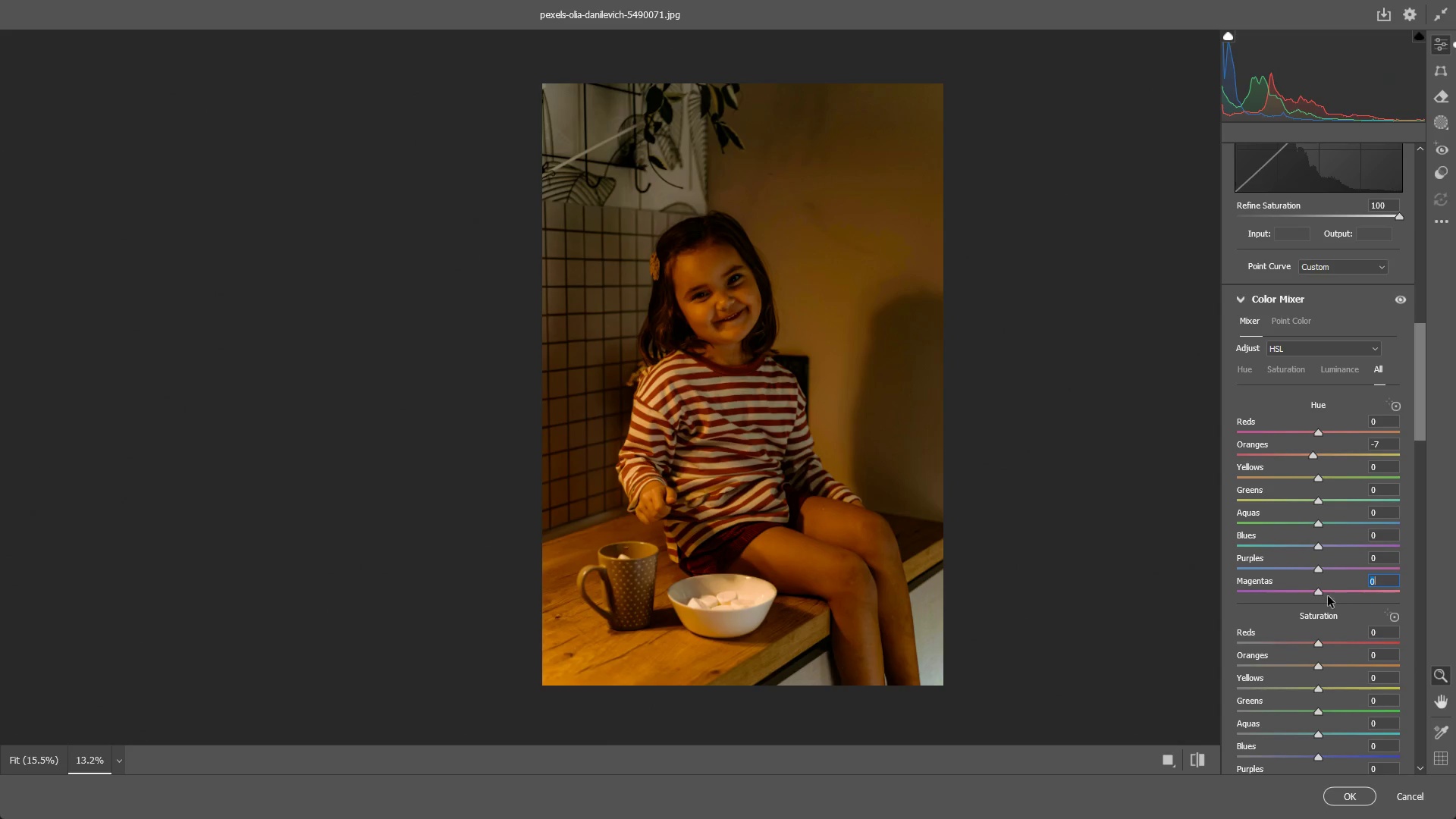 
key(Control+ControlLeft)
 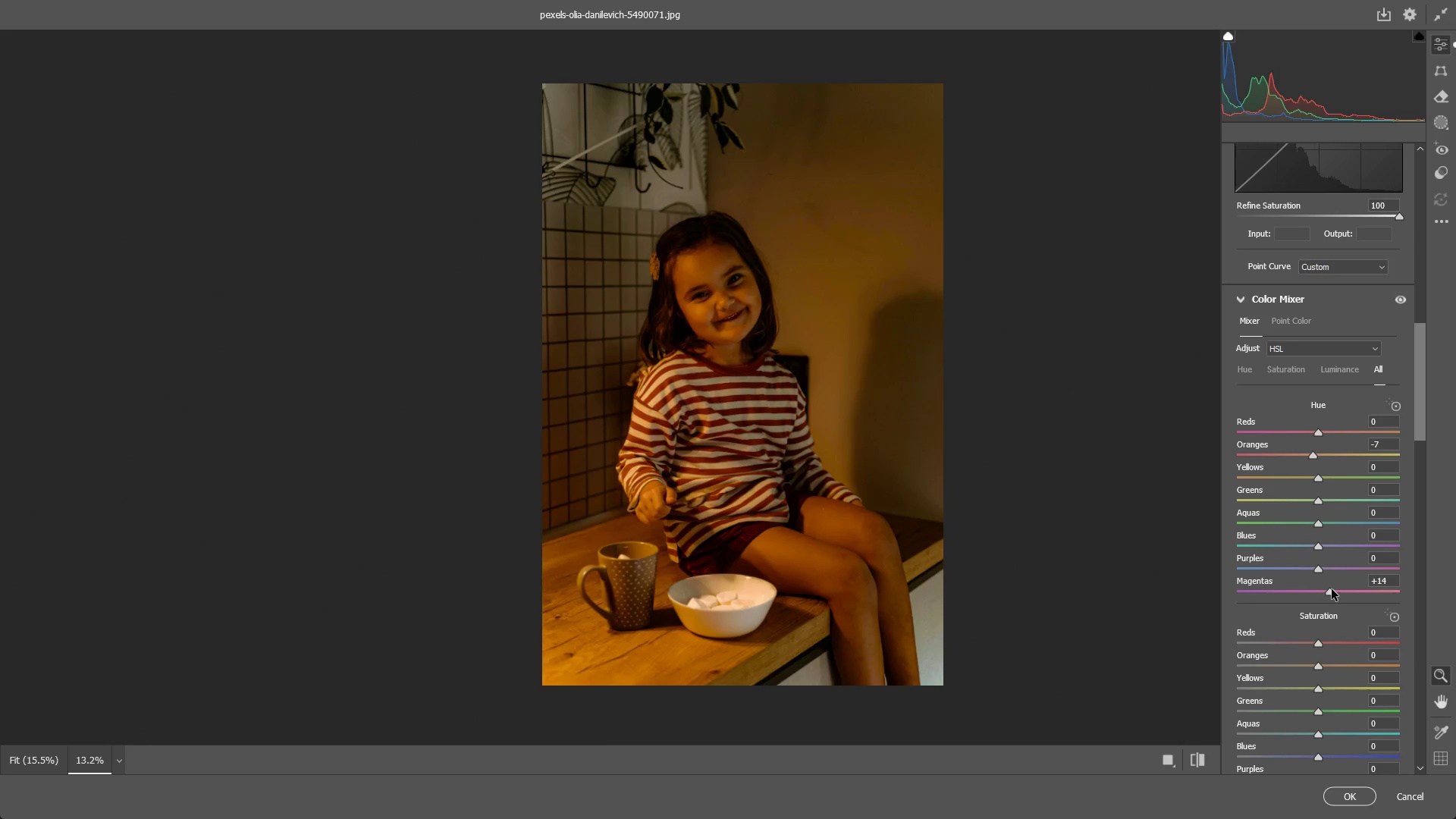 
key(Control+Z)
 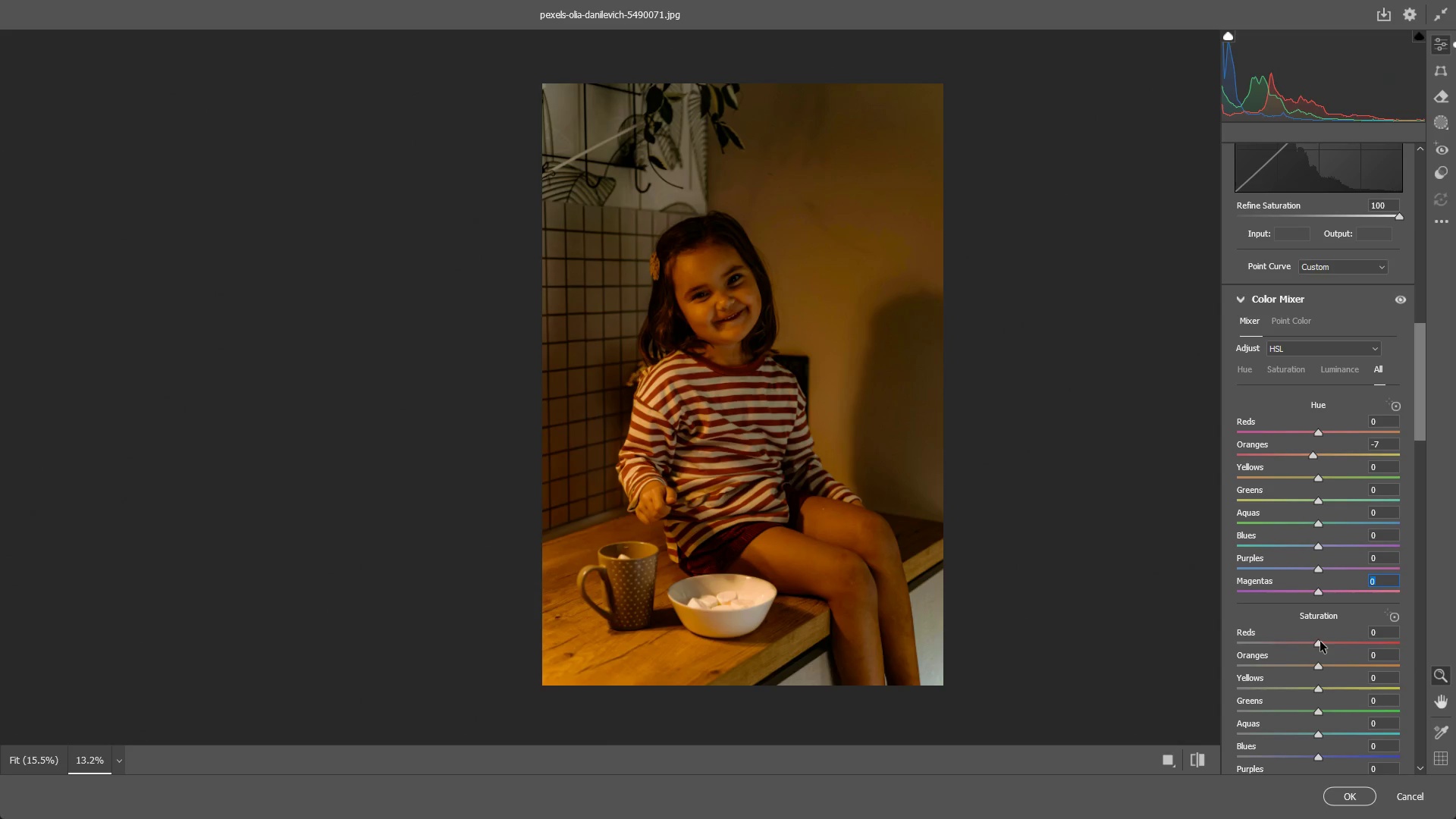 
left_click_drag(start_coordinate=[1320, 642], to_coordinate=[1294, 641])
 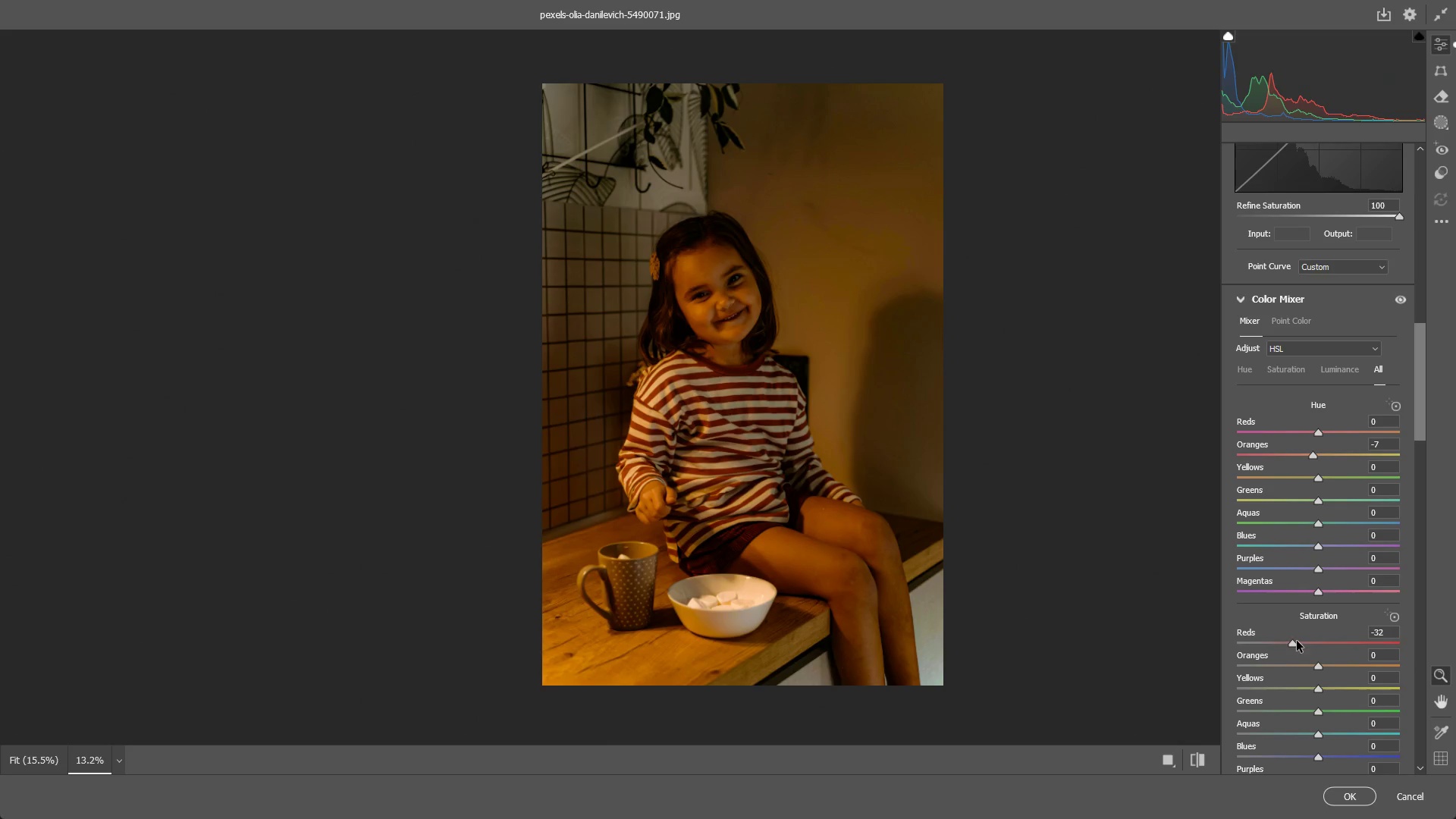 
key(Control+ControlLeft)
 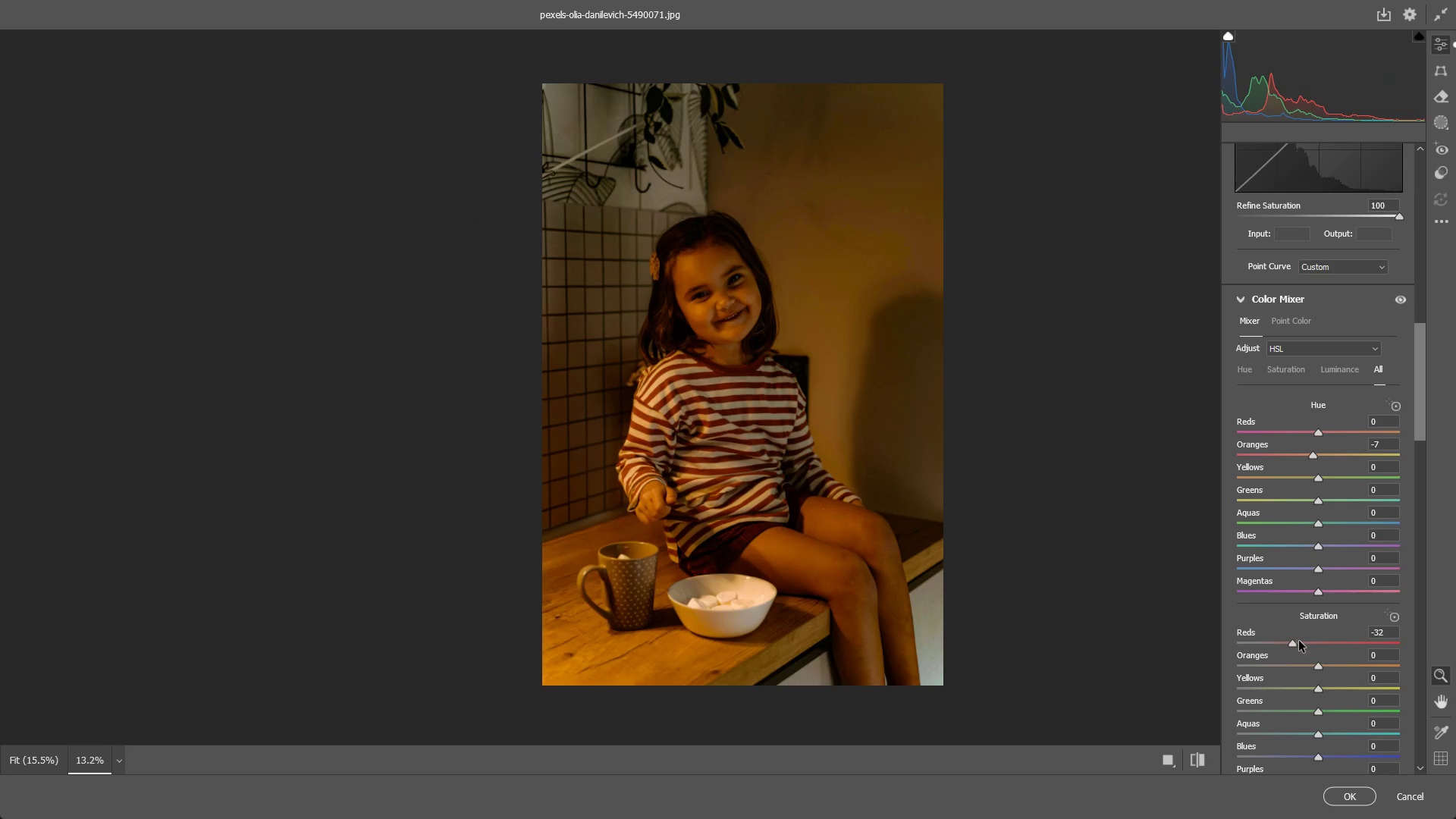 
key(Control+Z)
 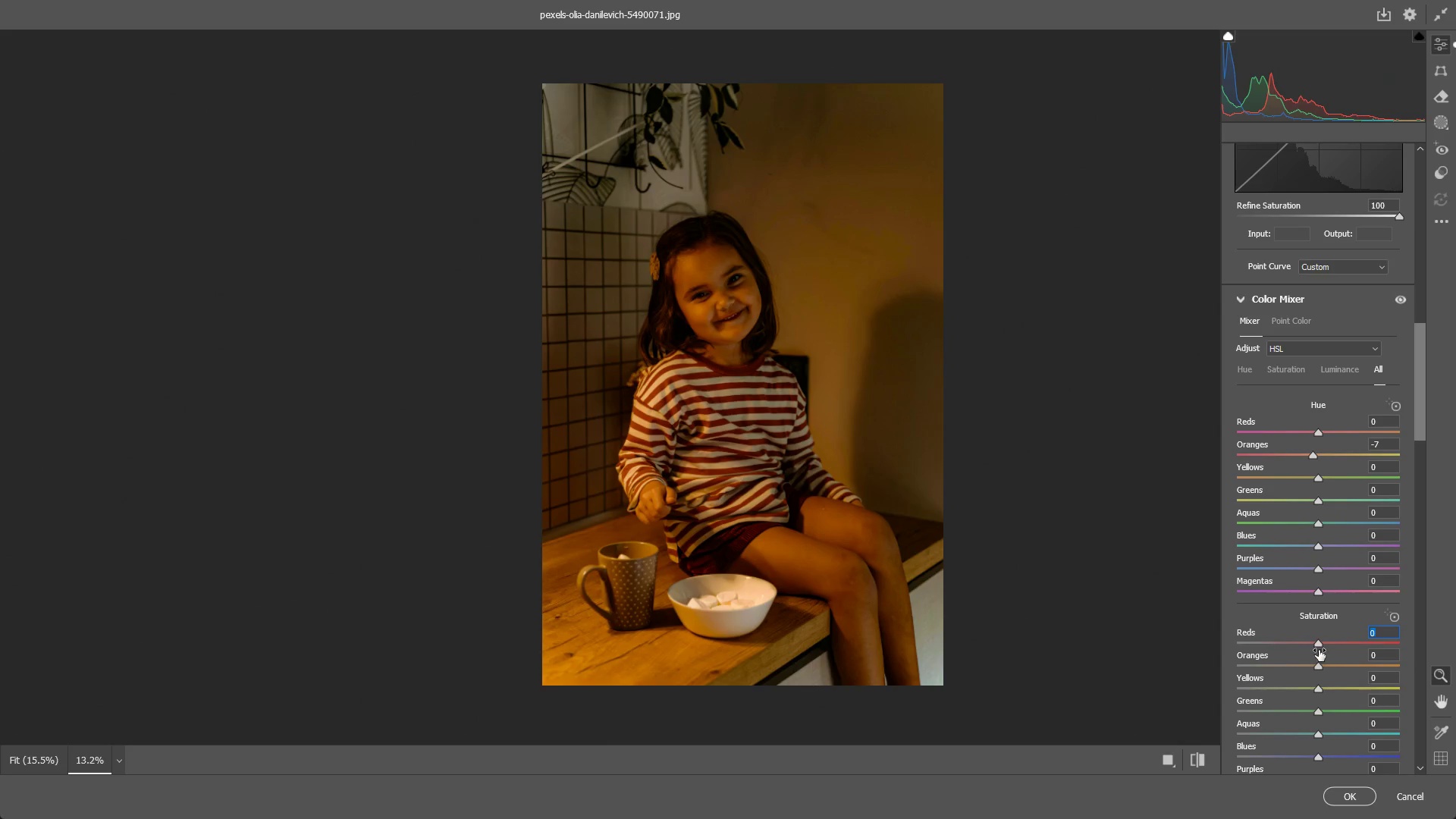 
left_click_drag(start_coordinate=[1320, 641], to_coordinate=[1360, 636])
 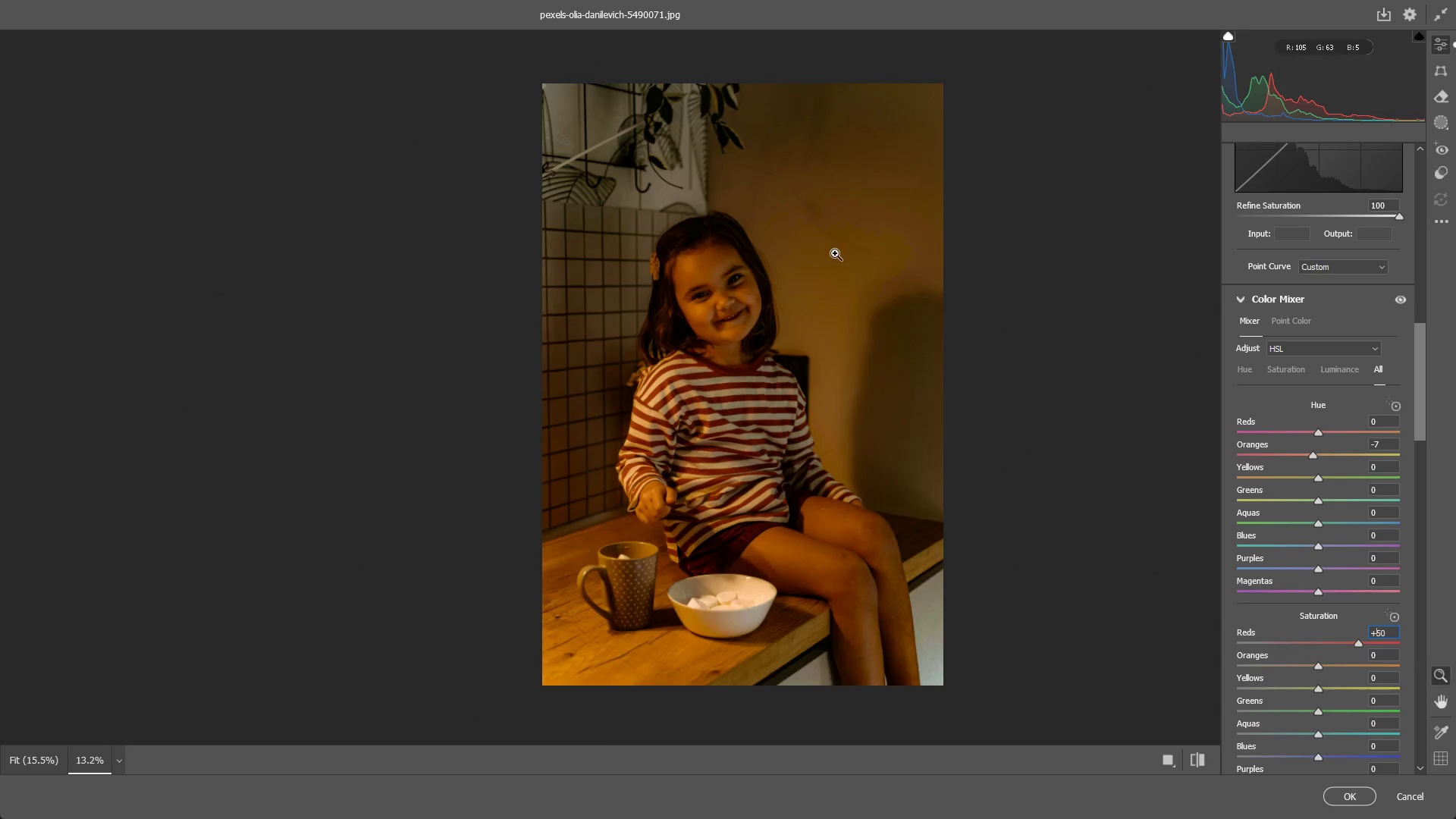 
left_click_drag(start_coordinate=[846, 245], to_coordinate=[981, 244])
 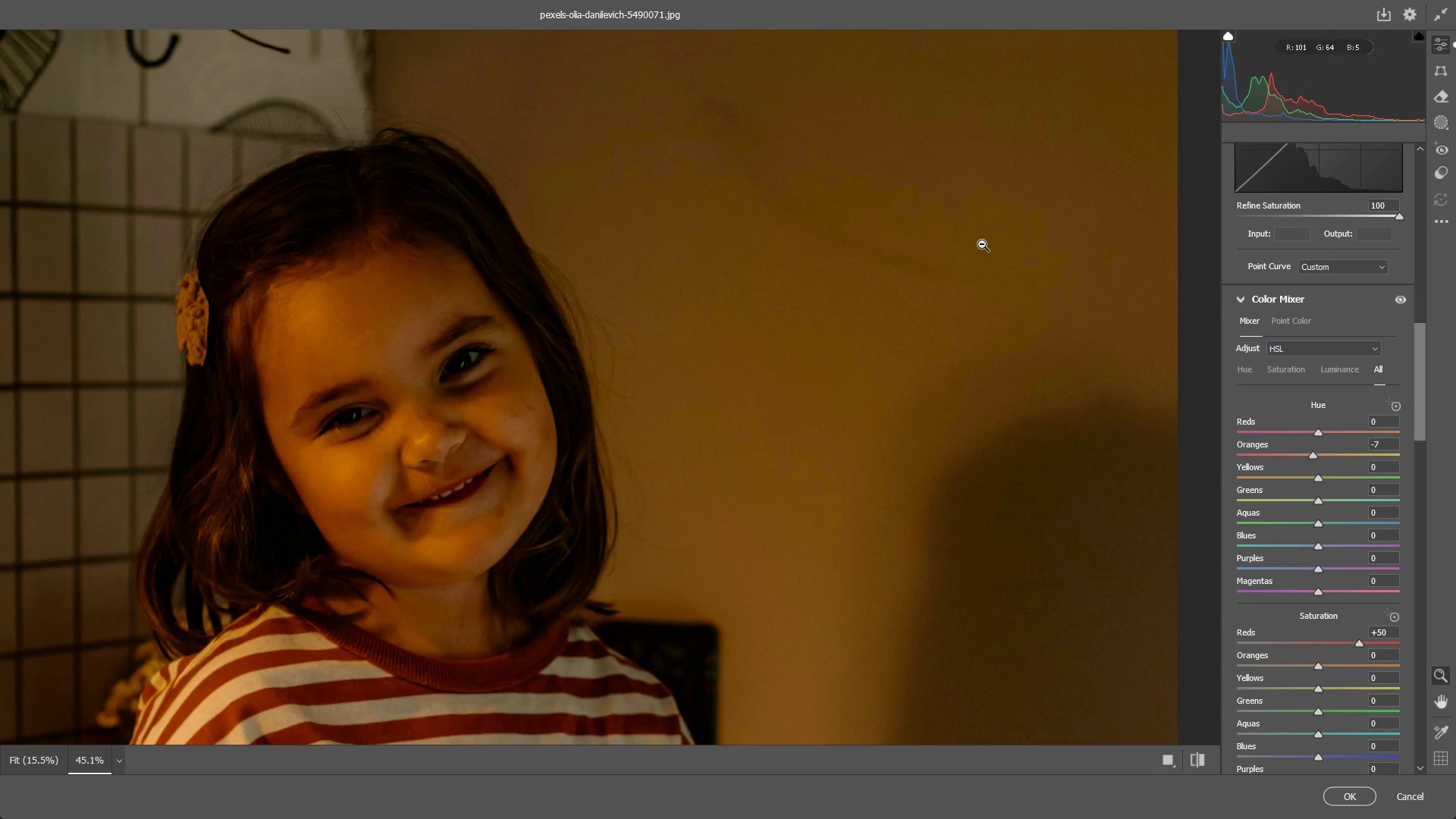 
hold_key(key=Space, duration=0.42)
 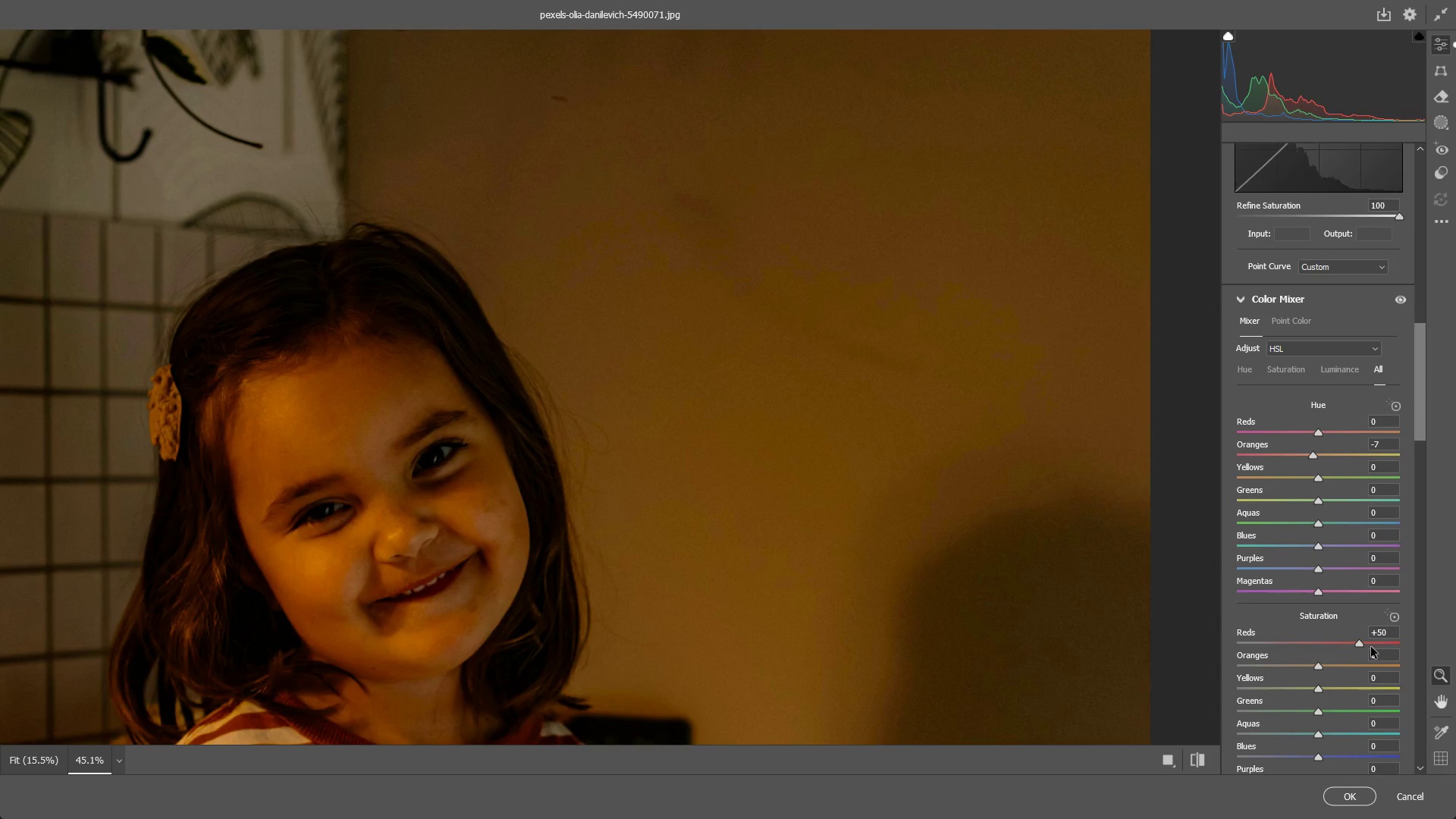 
left_click_drag(start_coordinate=[955, 293], to_coordinate=[927, 388])
 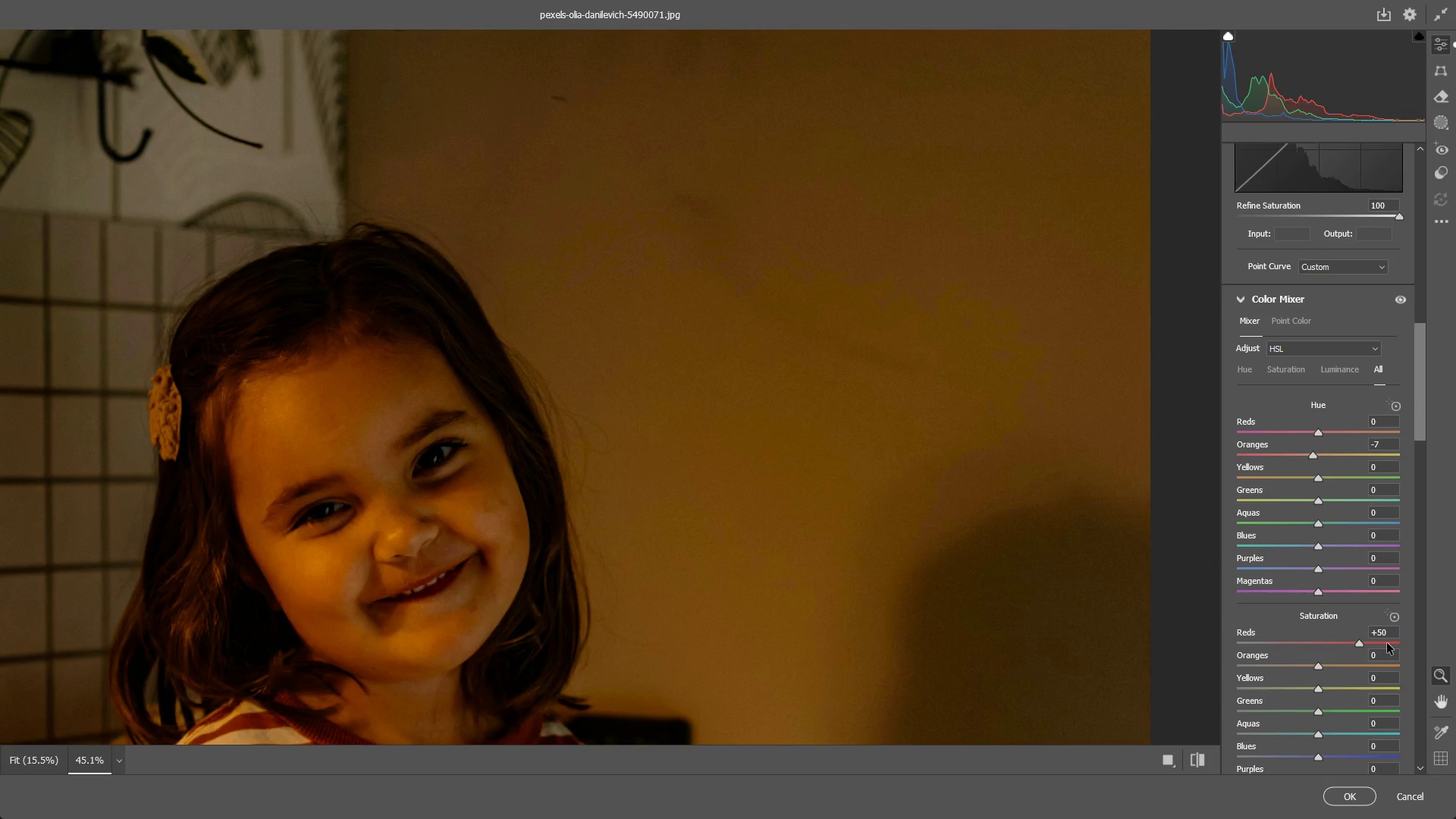 
key(Control+ControlLeft)
 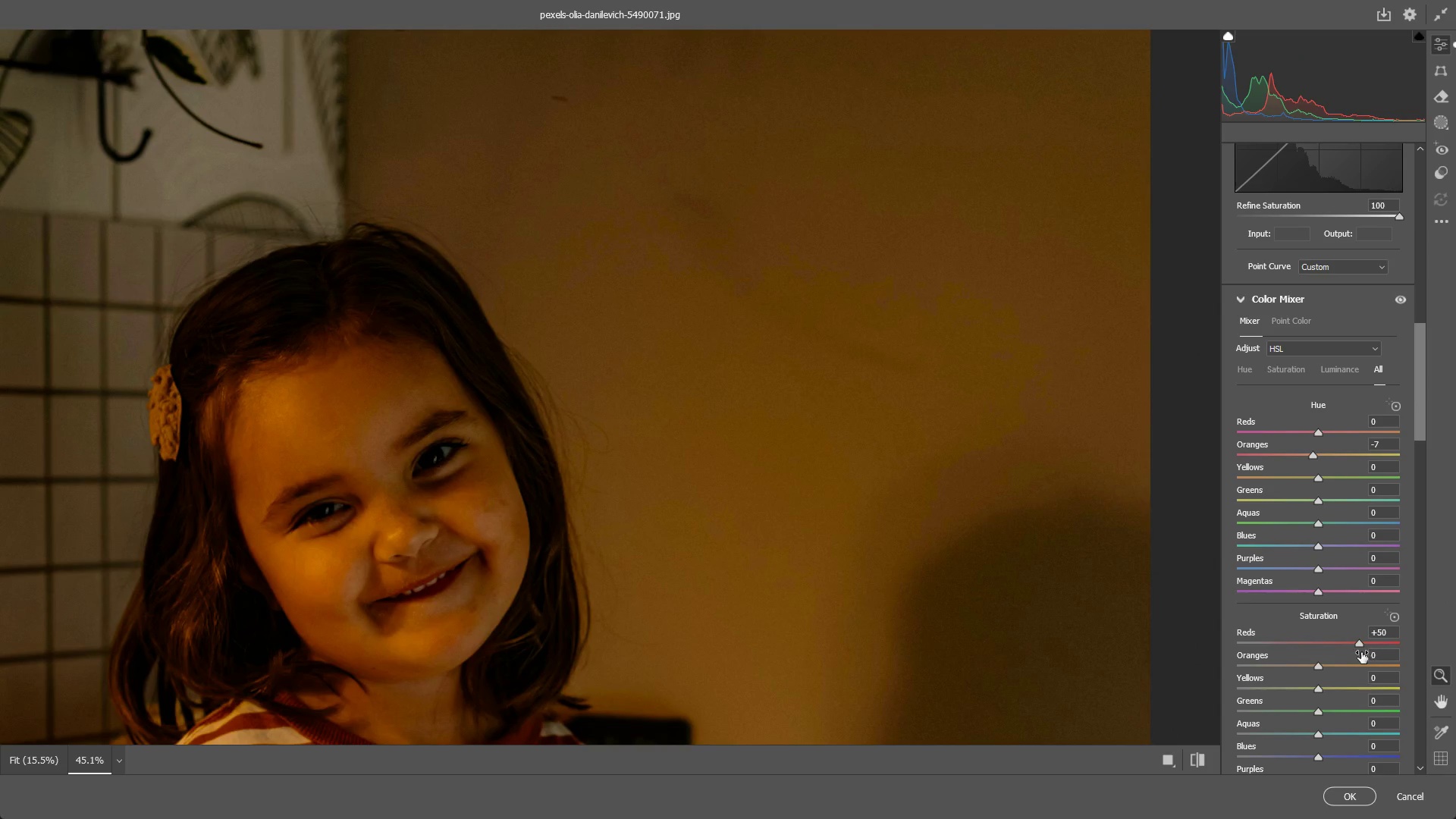 
key(Control+Z)
 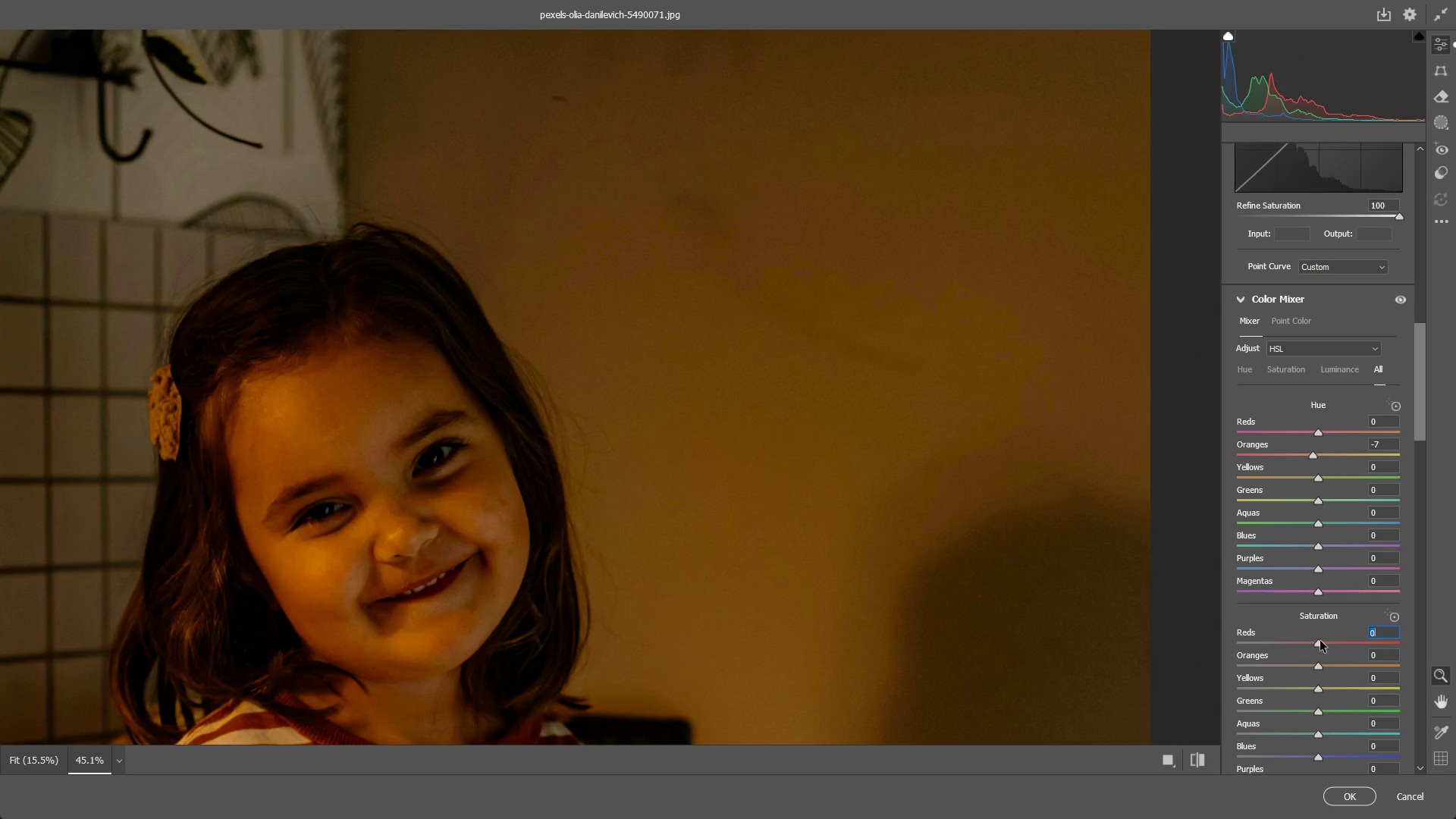 
left_click_drag(start_coordinate=[1313, 642], to_coordinate=[1260, 635])
 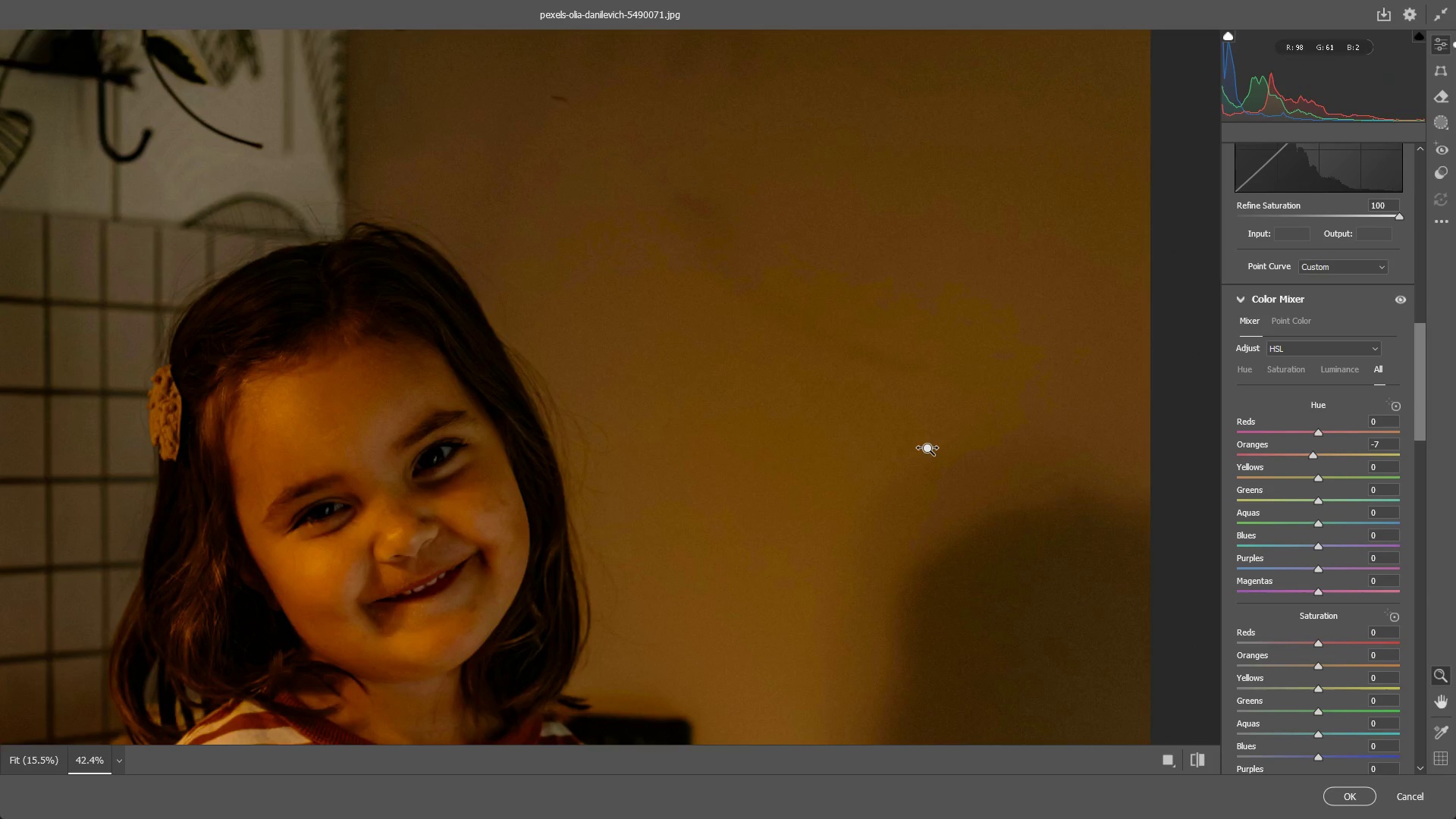 
key(Control+ControlLeft)
 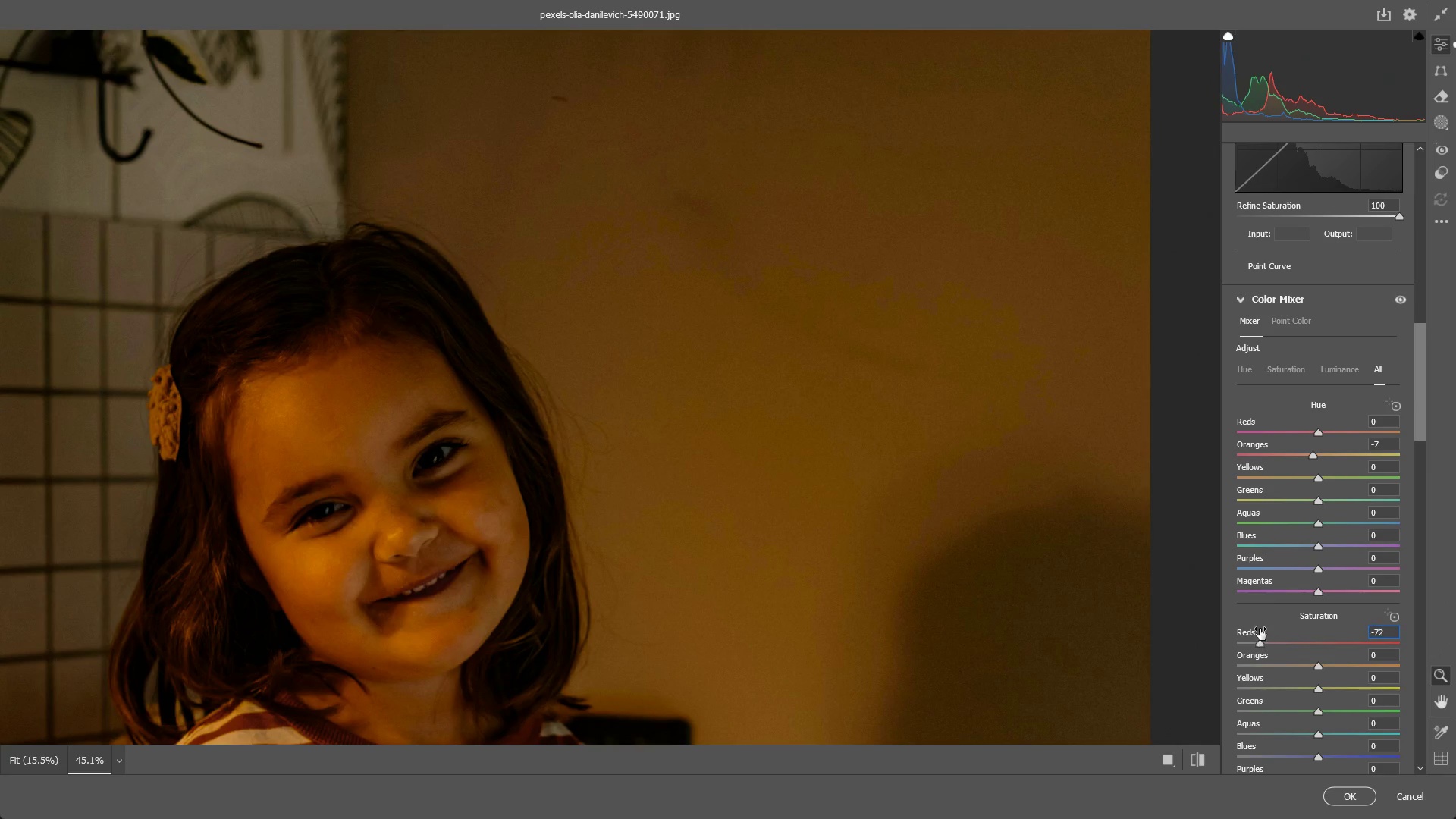 
key(Control+Z)
 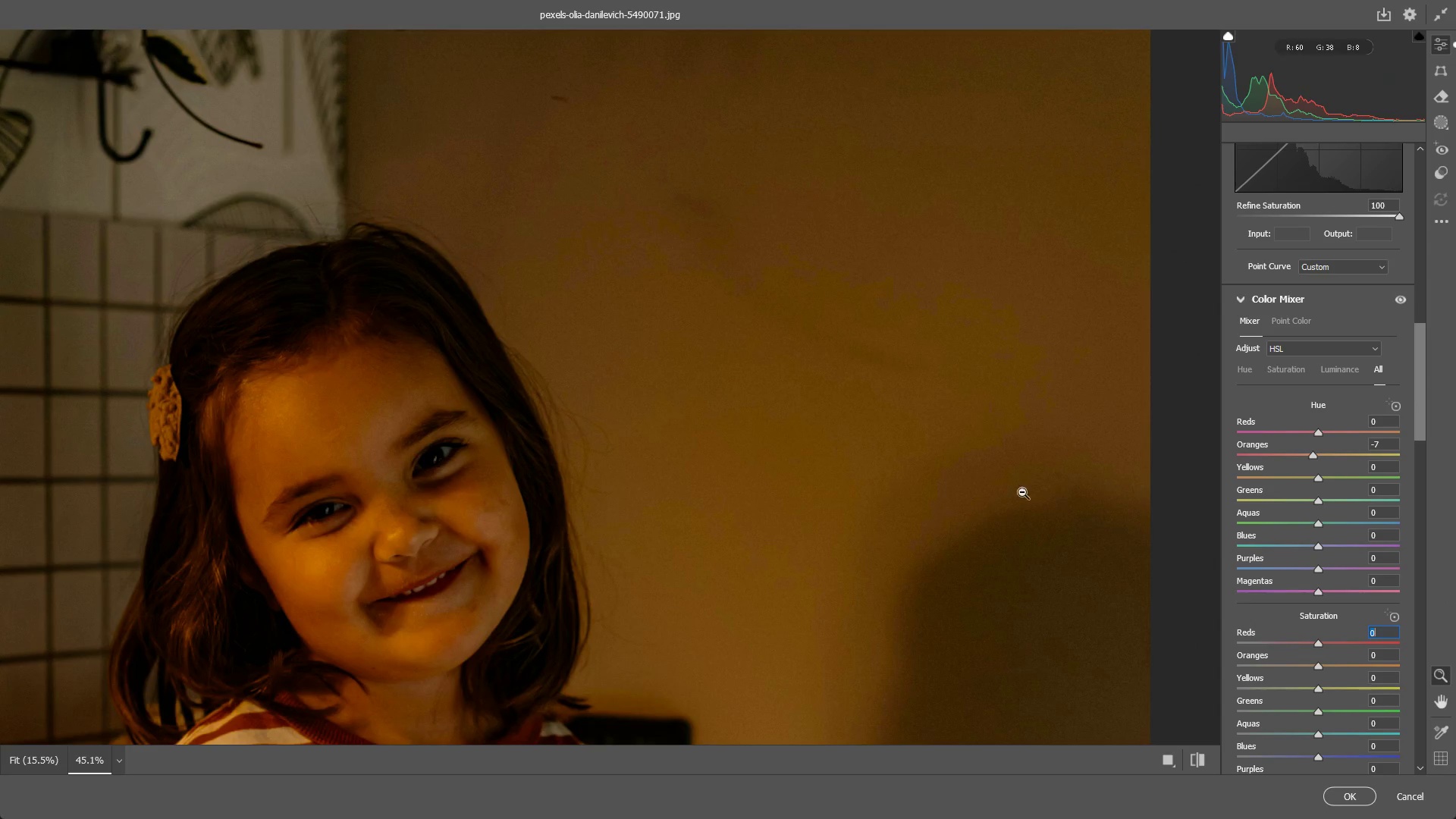 
left_click_drag(start_coordinate=[948, 450], to_coordinate=[879, 451])
 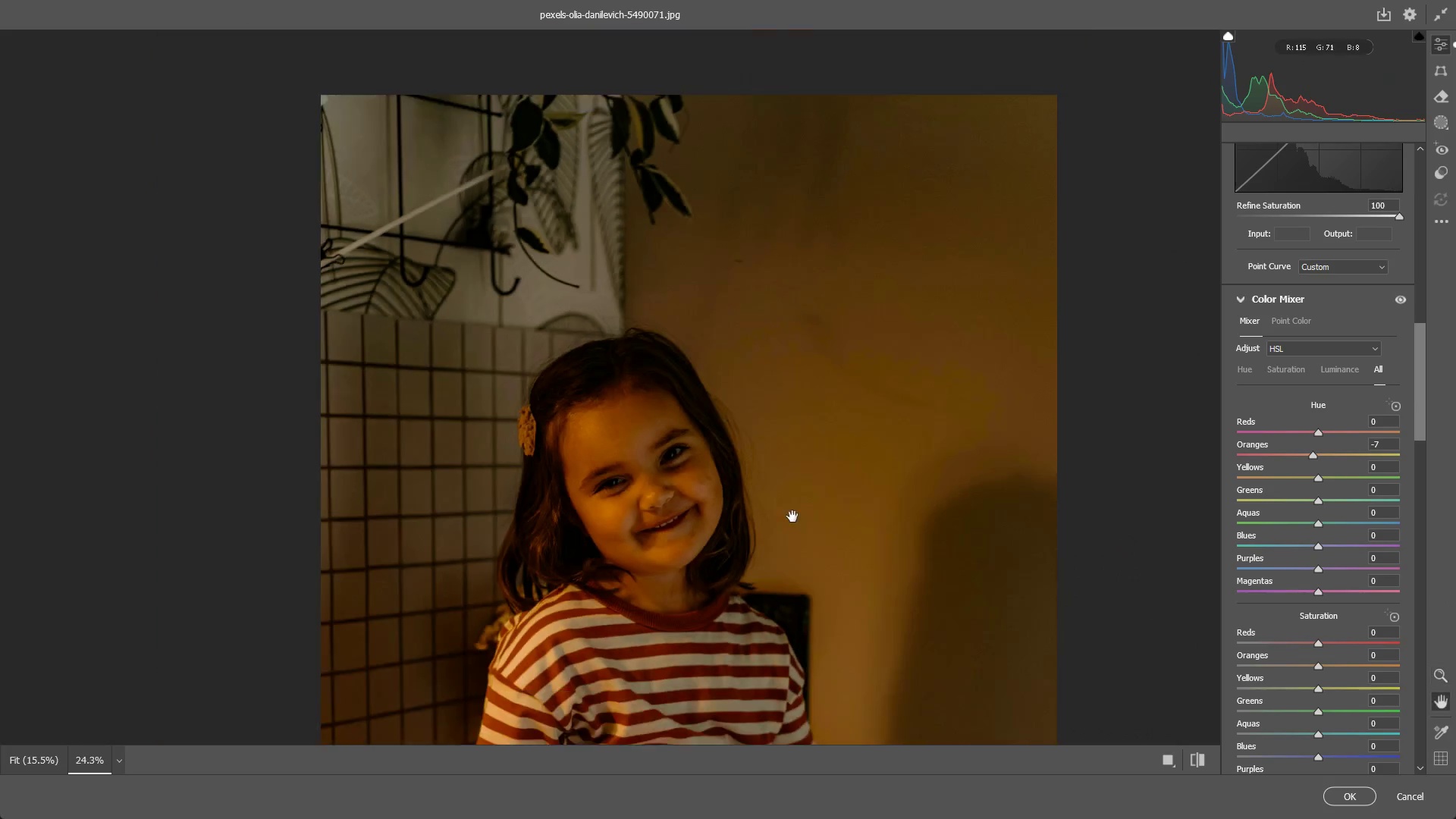 
hold_key(key=Space, duration=0.52)
 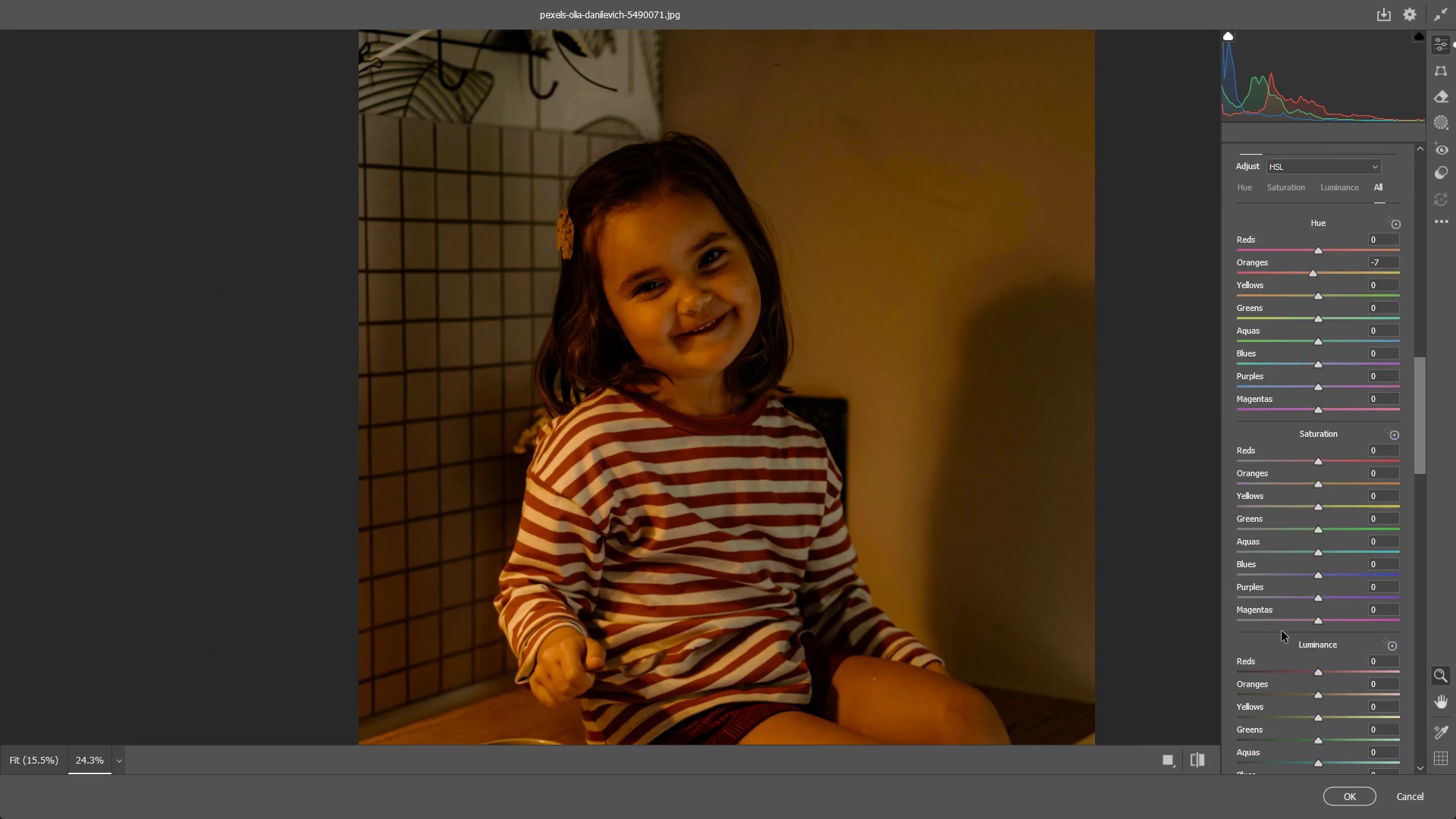 
left_click_drag(start_coordinate=[760, 529], to_coordinate=[798, 333])
 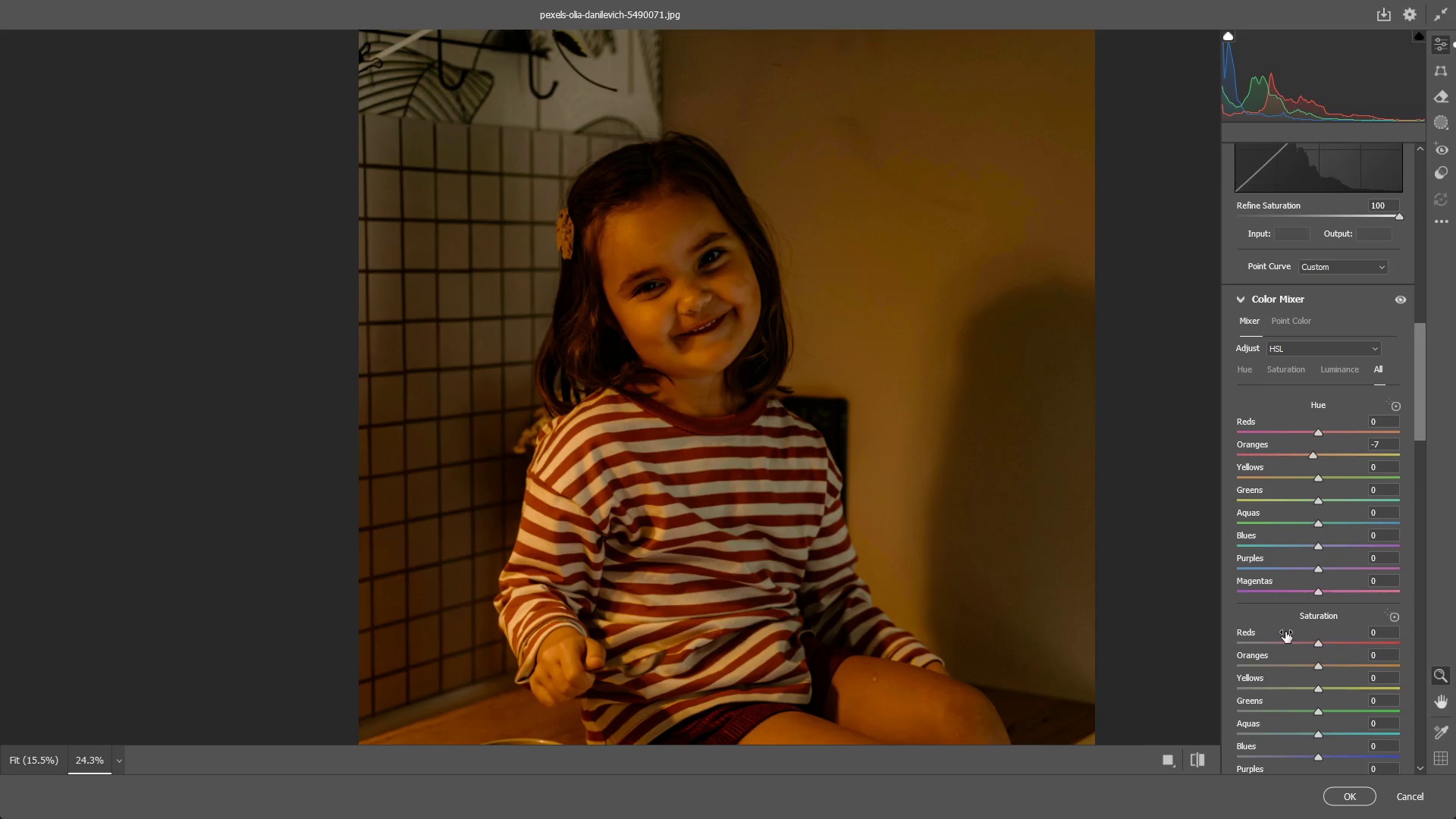 
scroll: coordinate [1288, 644], scroll_direction: down, amount: 3.0
 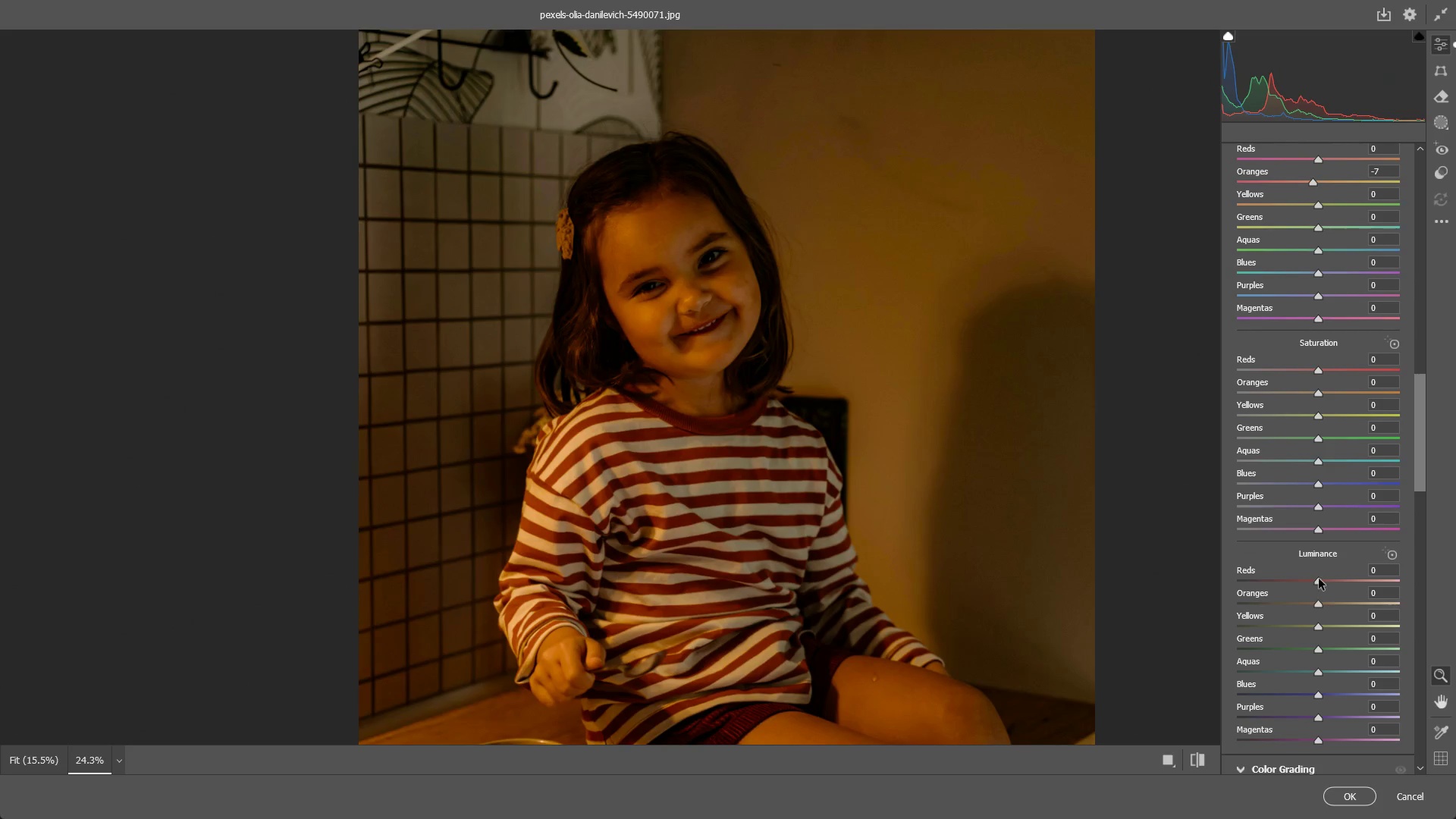 
left_click_drag(start_coordinate=[613, 399], to_coordinate=[608, 391])
 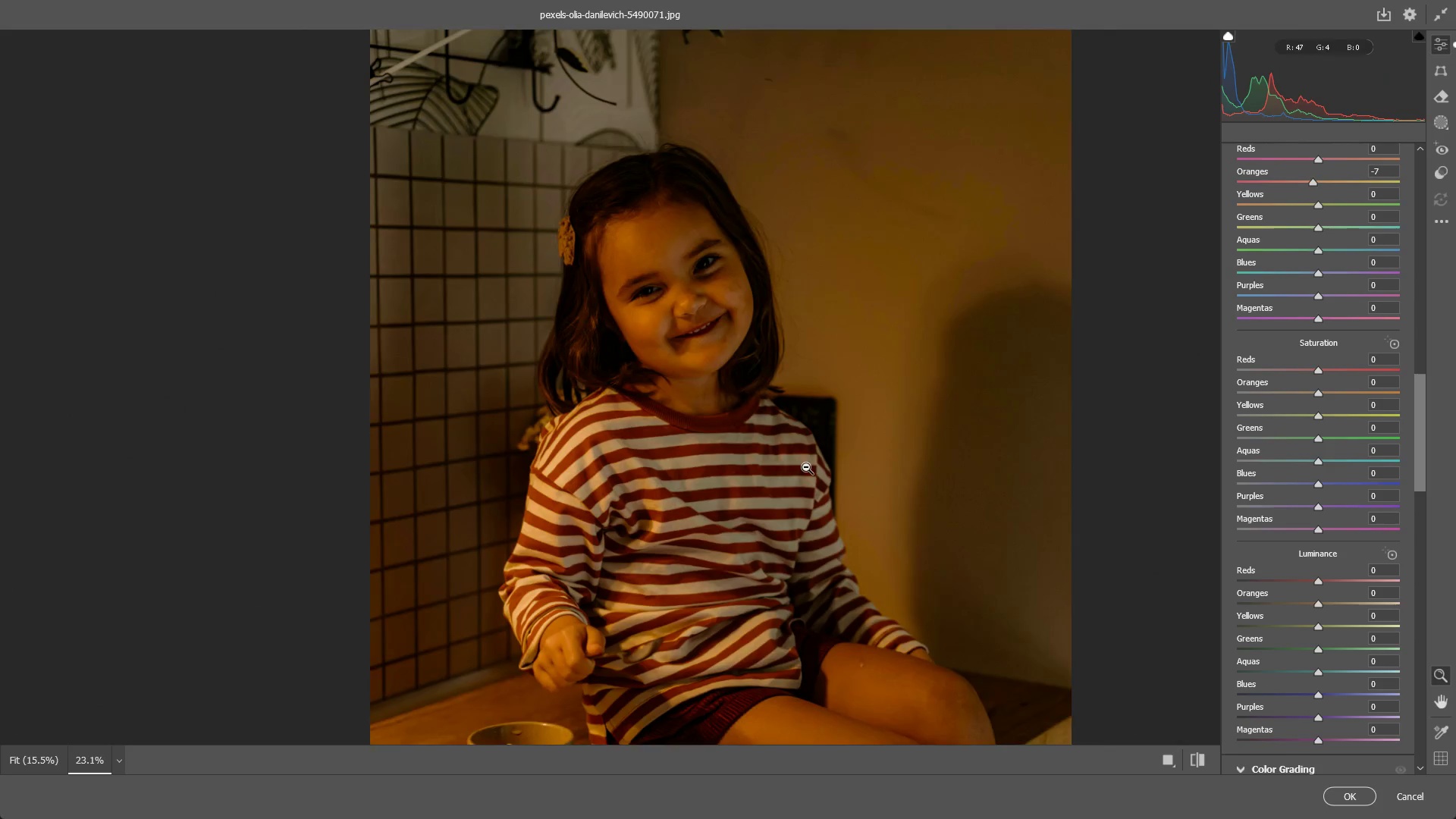 
scroll: coordinate [1334, 513], scroll_direction: down, amount: 6.0
 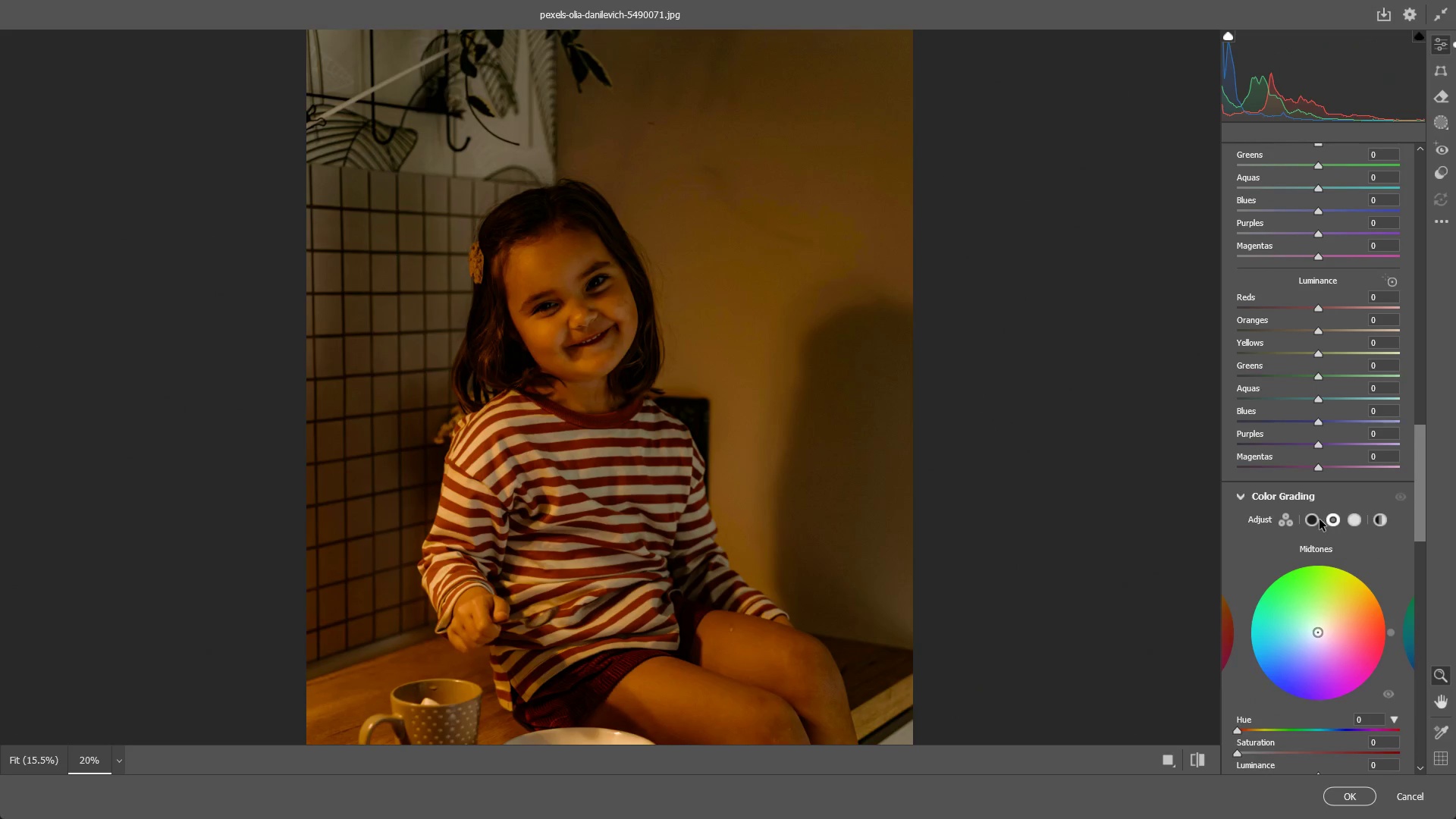 
left_click([1316, 520])
 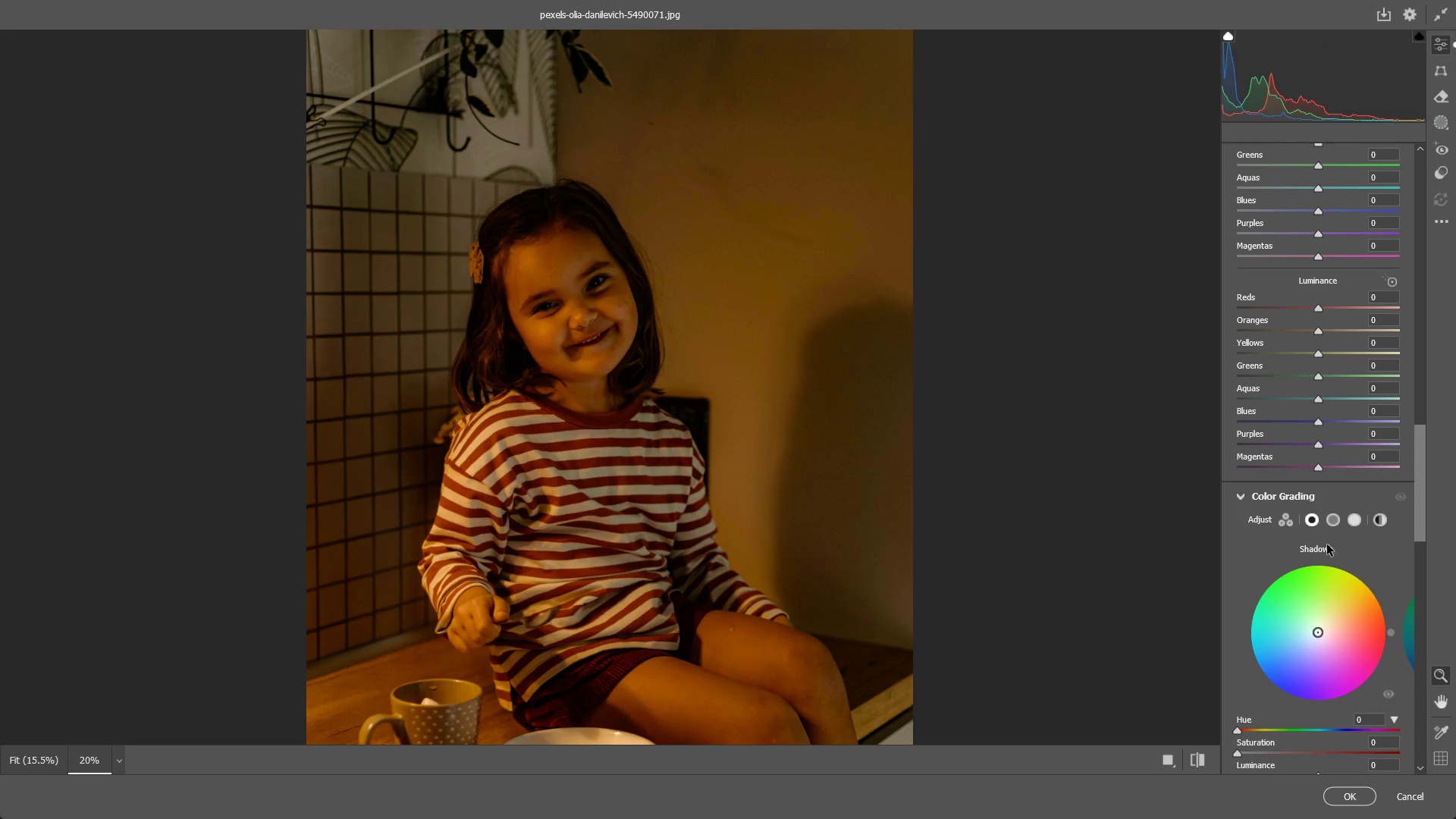 
left_click_drag(start_coordinate=[664, 388], to_coordinate=[692, 378])
 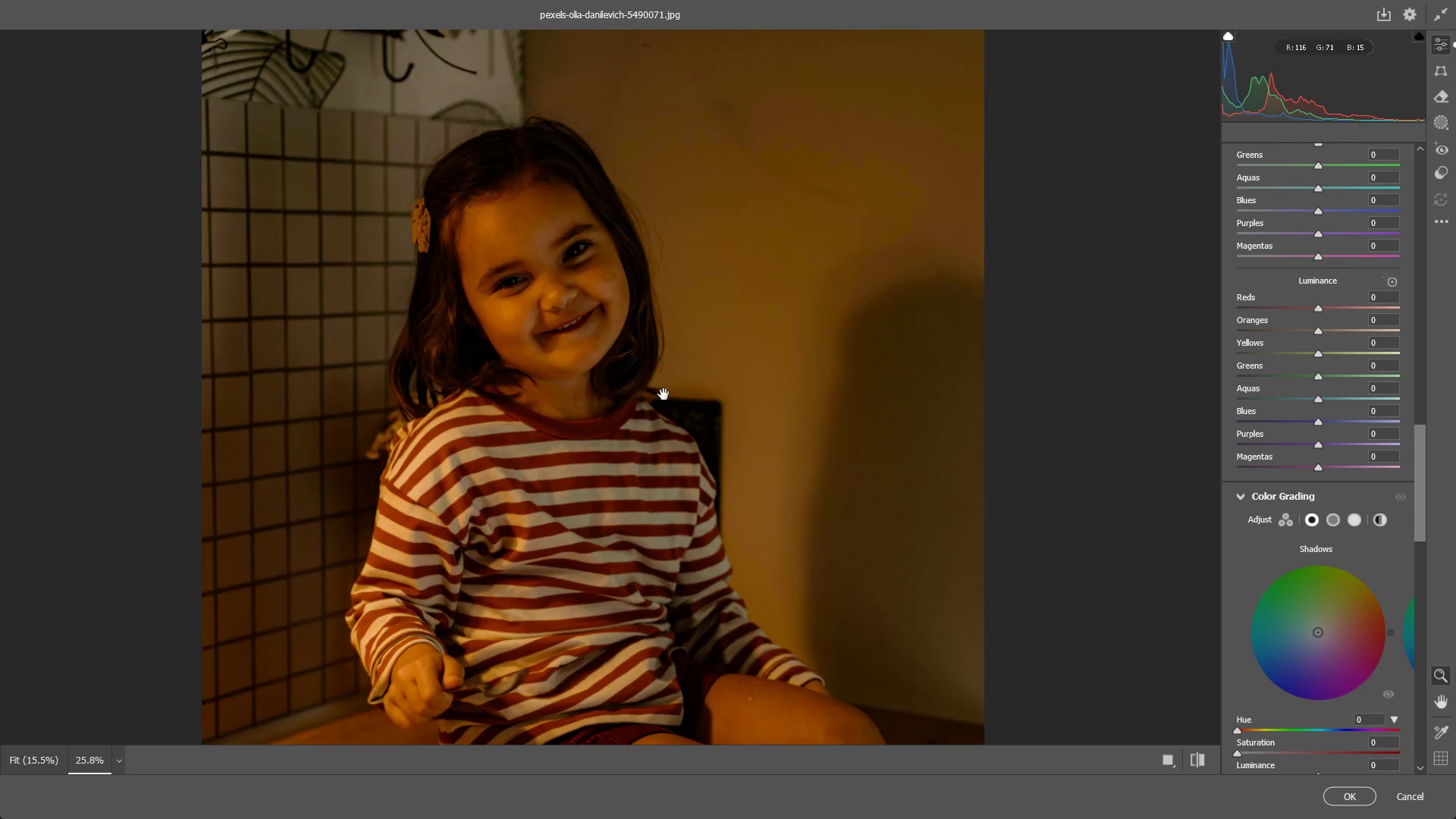 
hold_key(key=Space, duration=0.48)
 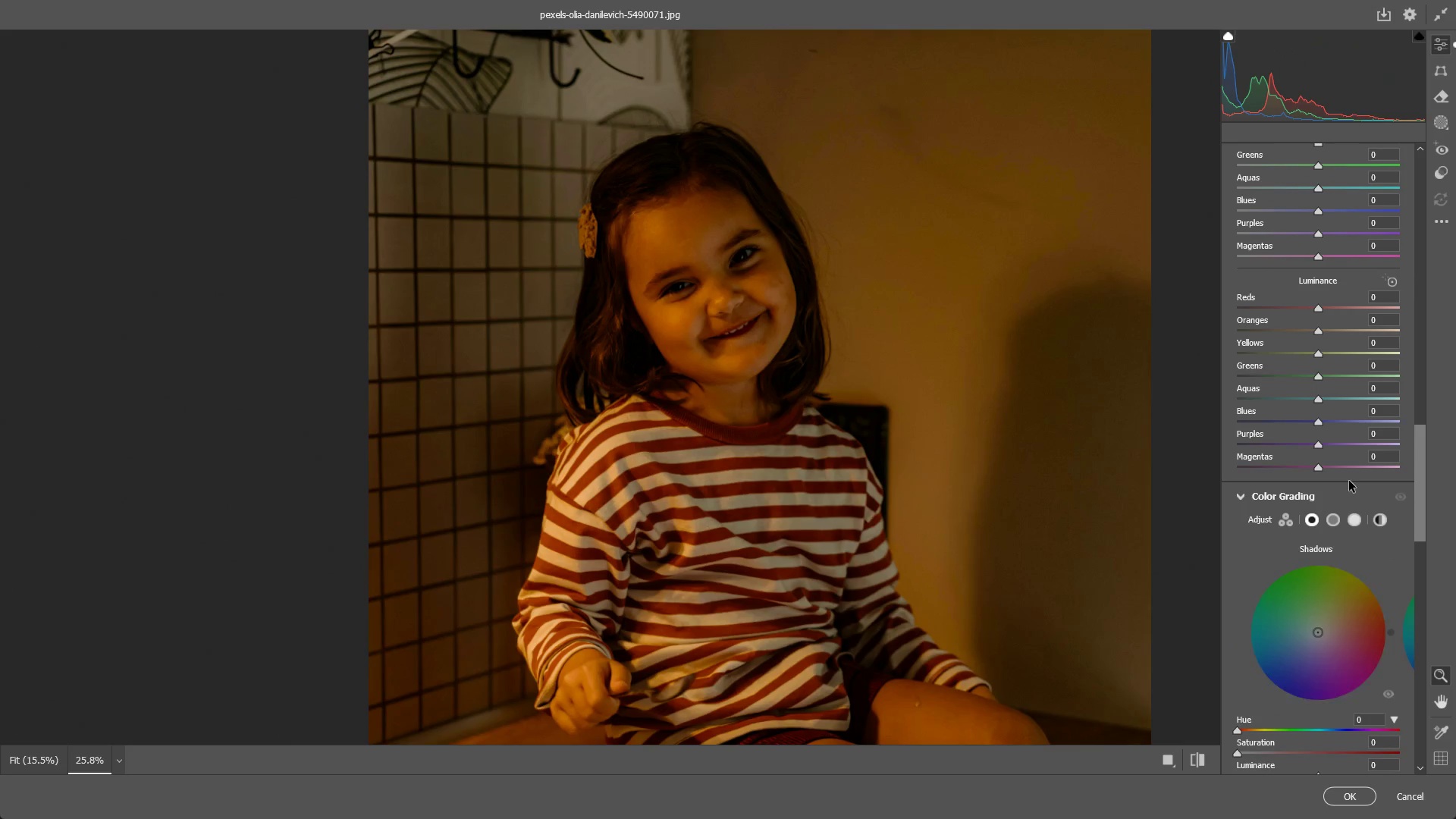 
left_click_drag(start_coordinate=[555, 367], to_coordinate=[722, 372])
 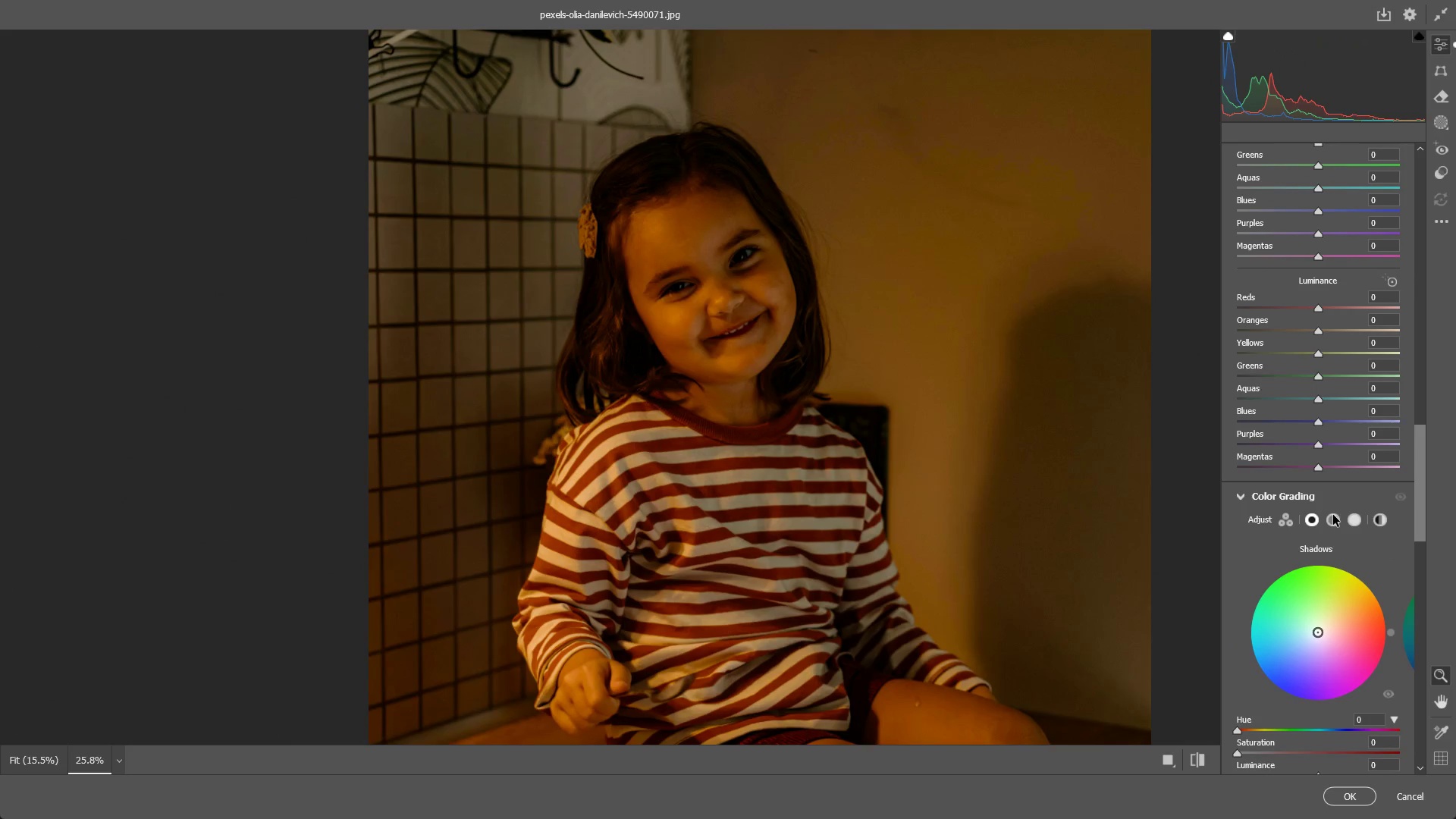 
left_click([1339, 524])
 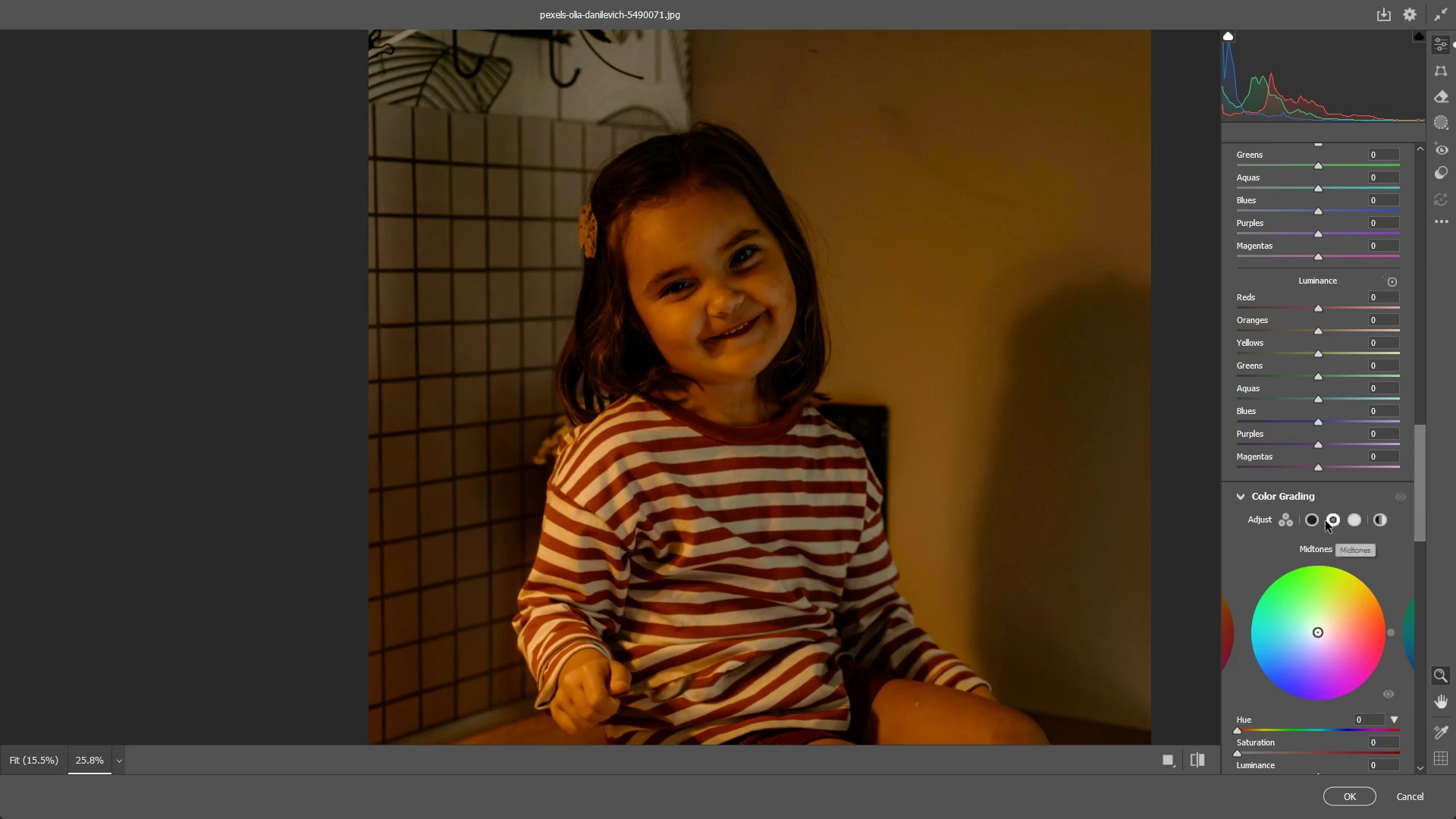 
left_click([1310, 519])
 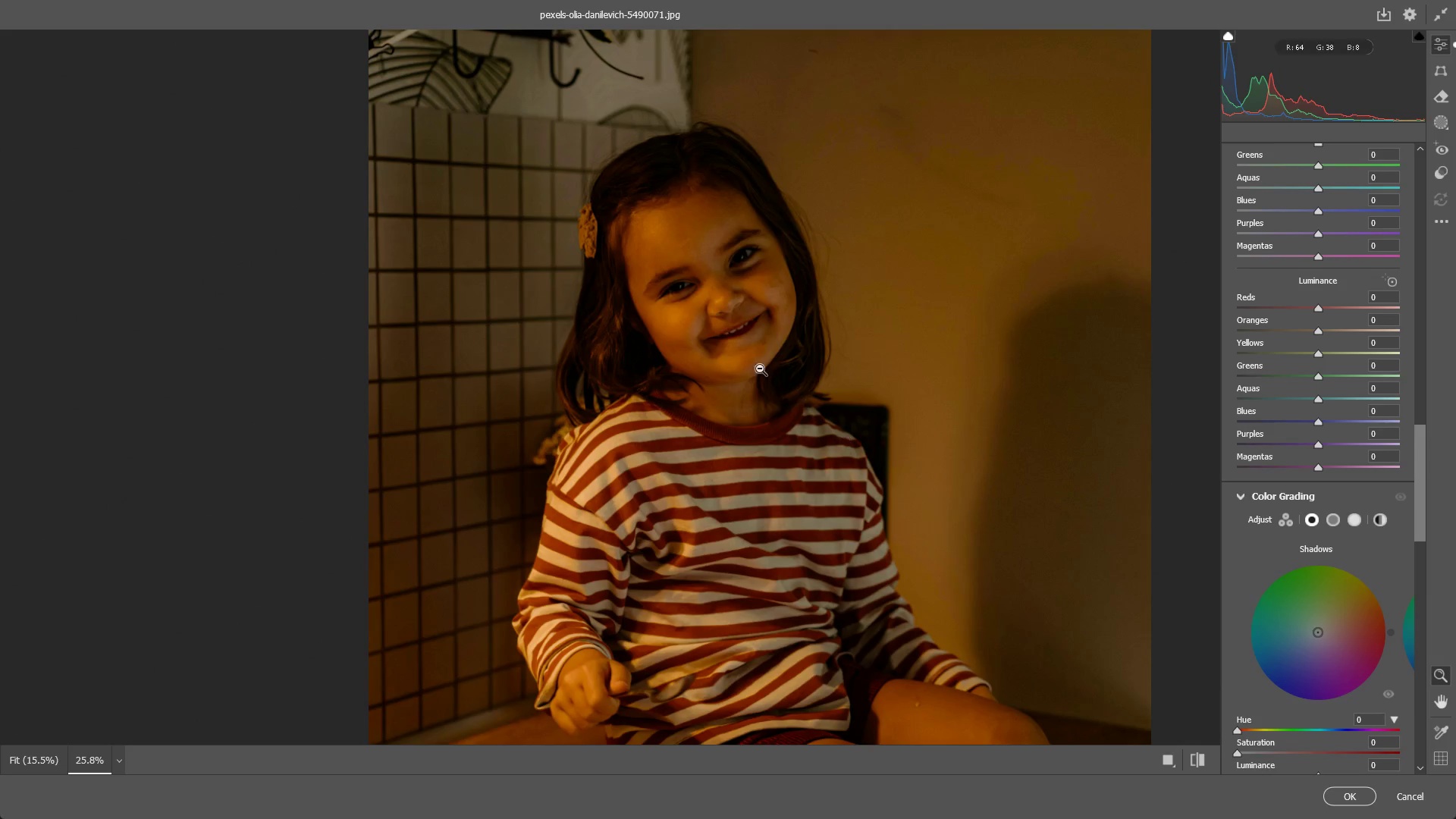 
left_click_drag(start_coordinate=[825, 318], to_coordinate=[770, 328])
 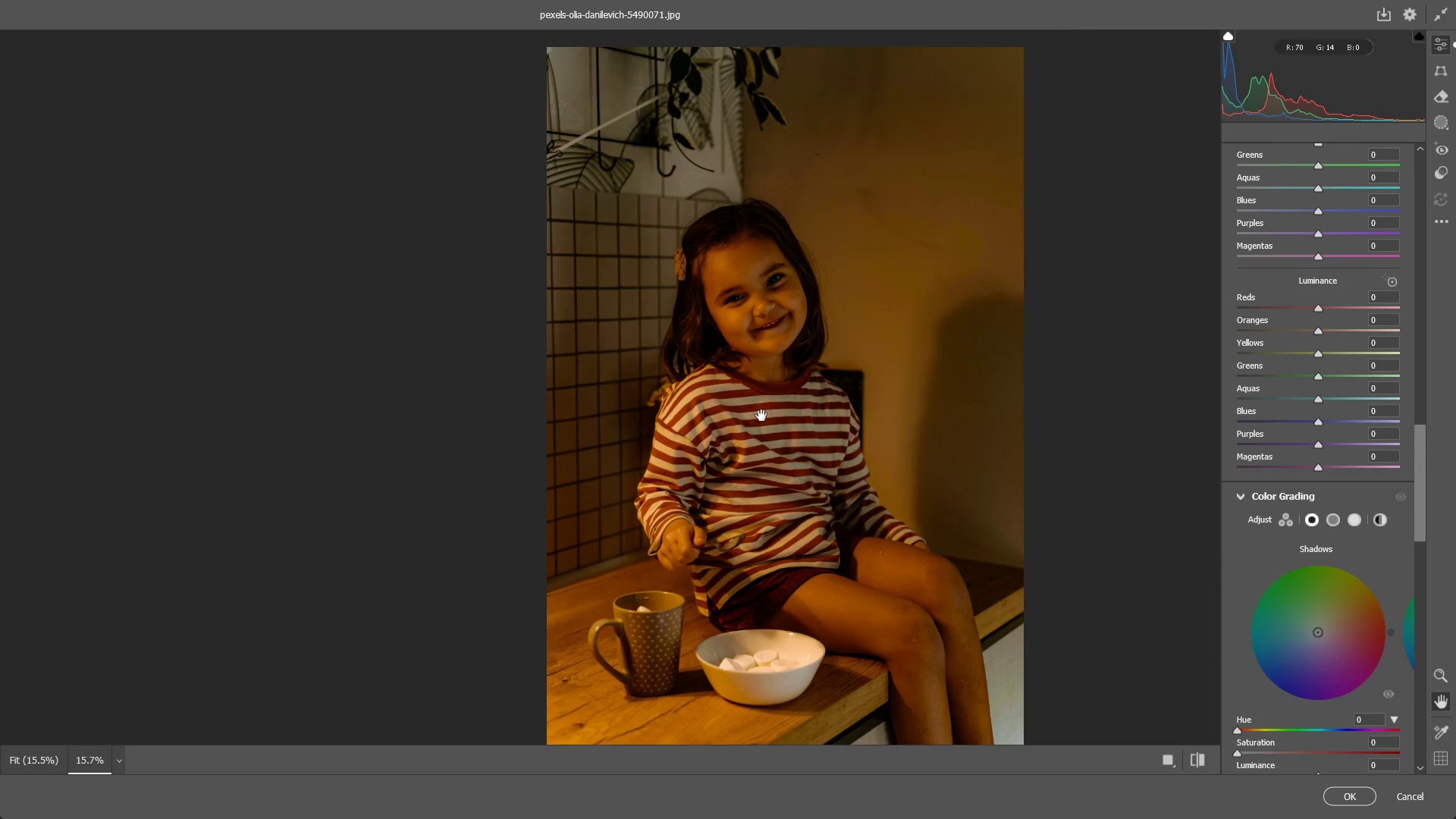 
hold_key(key=Space, duration=0.47)
 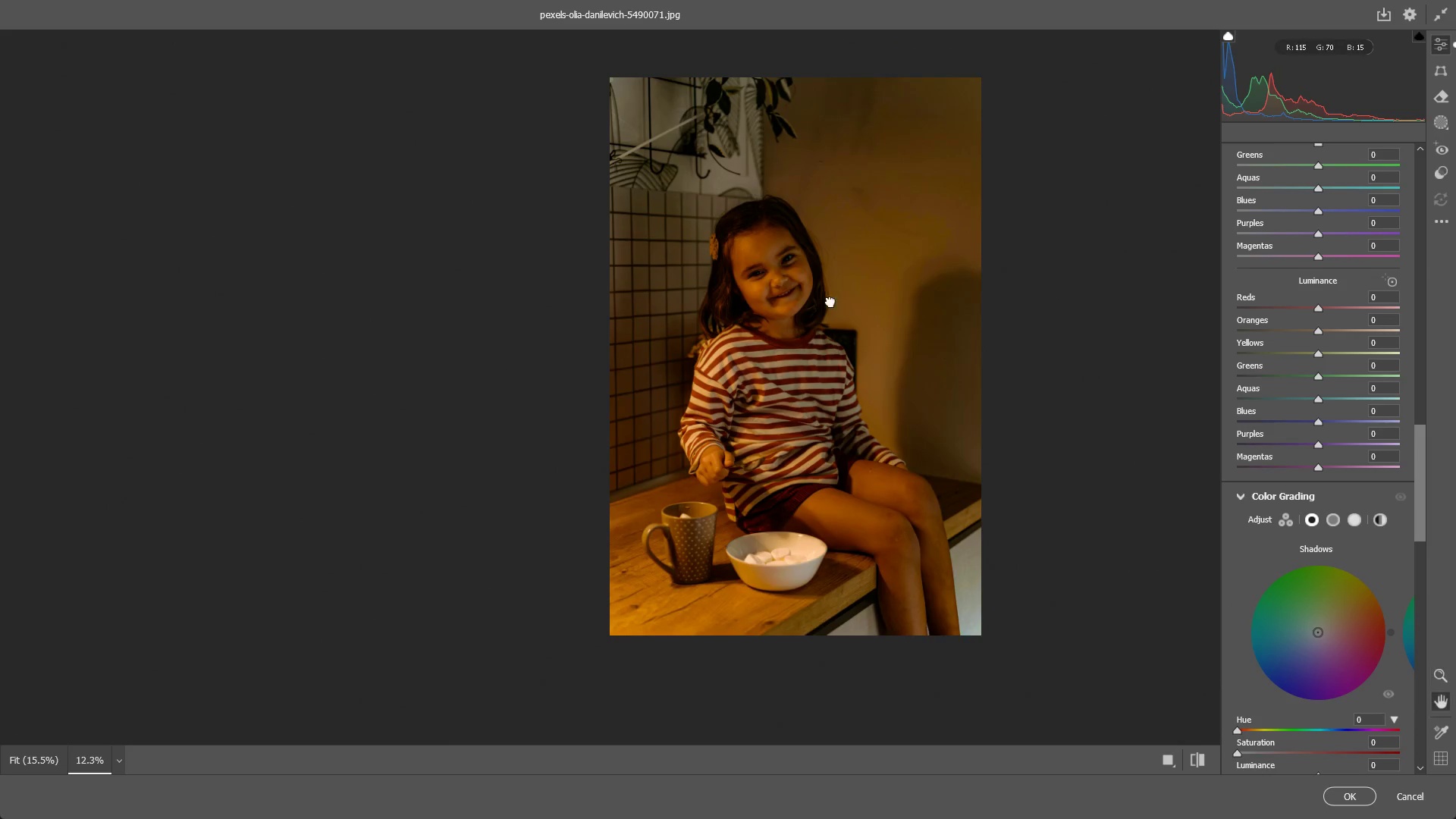 
left_click_drag(start_coordinate=[759, 413], to_coordinate=[814, 370])
 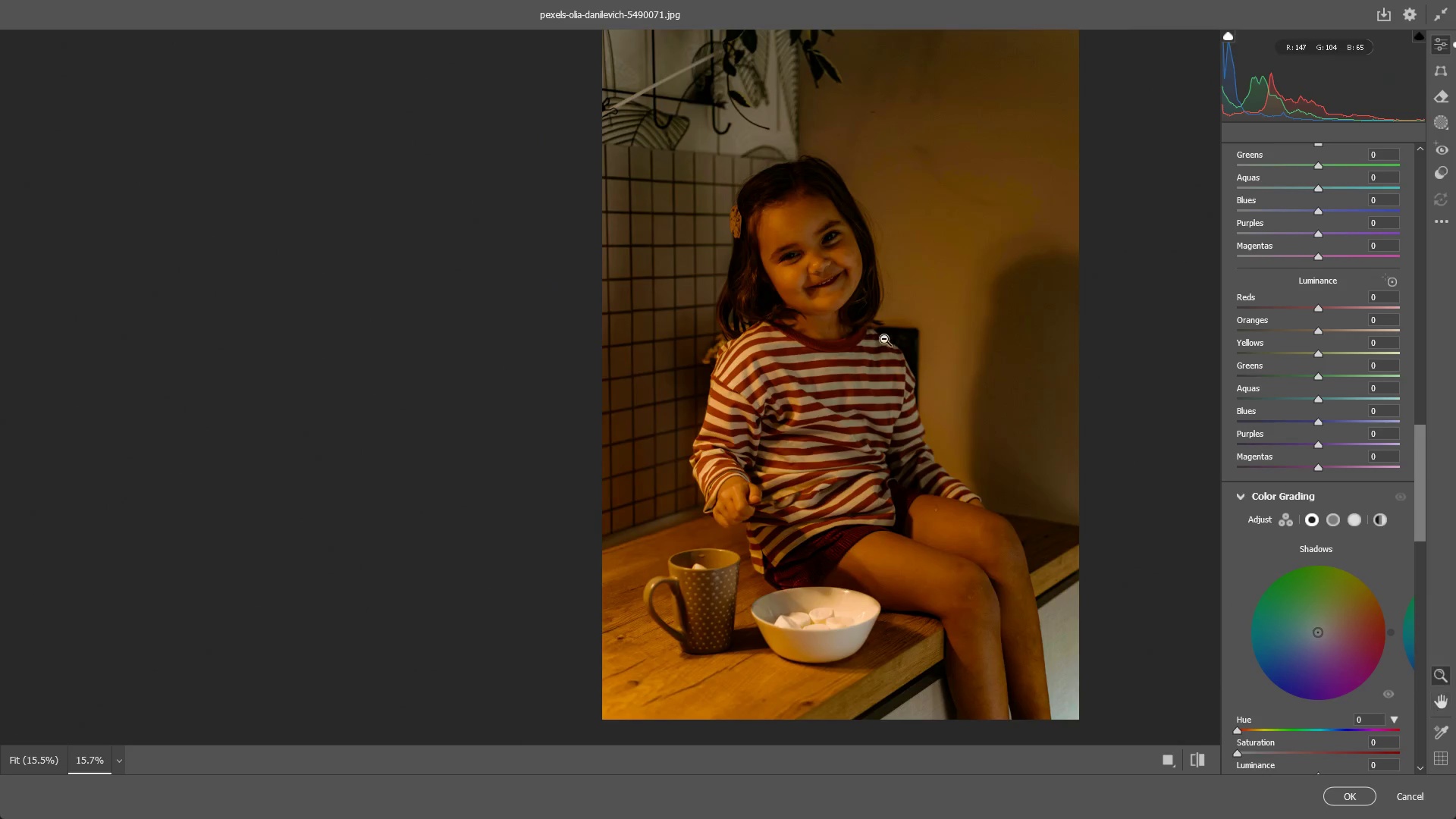 
left_click_drag(start_coordinate=[884, 338], to_coordinate=[856, 348])
 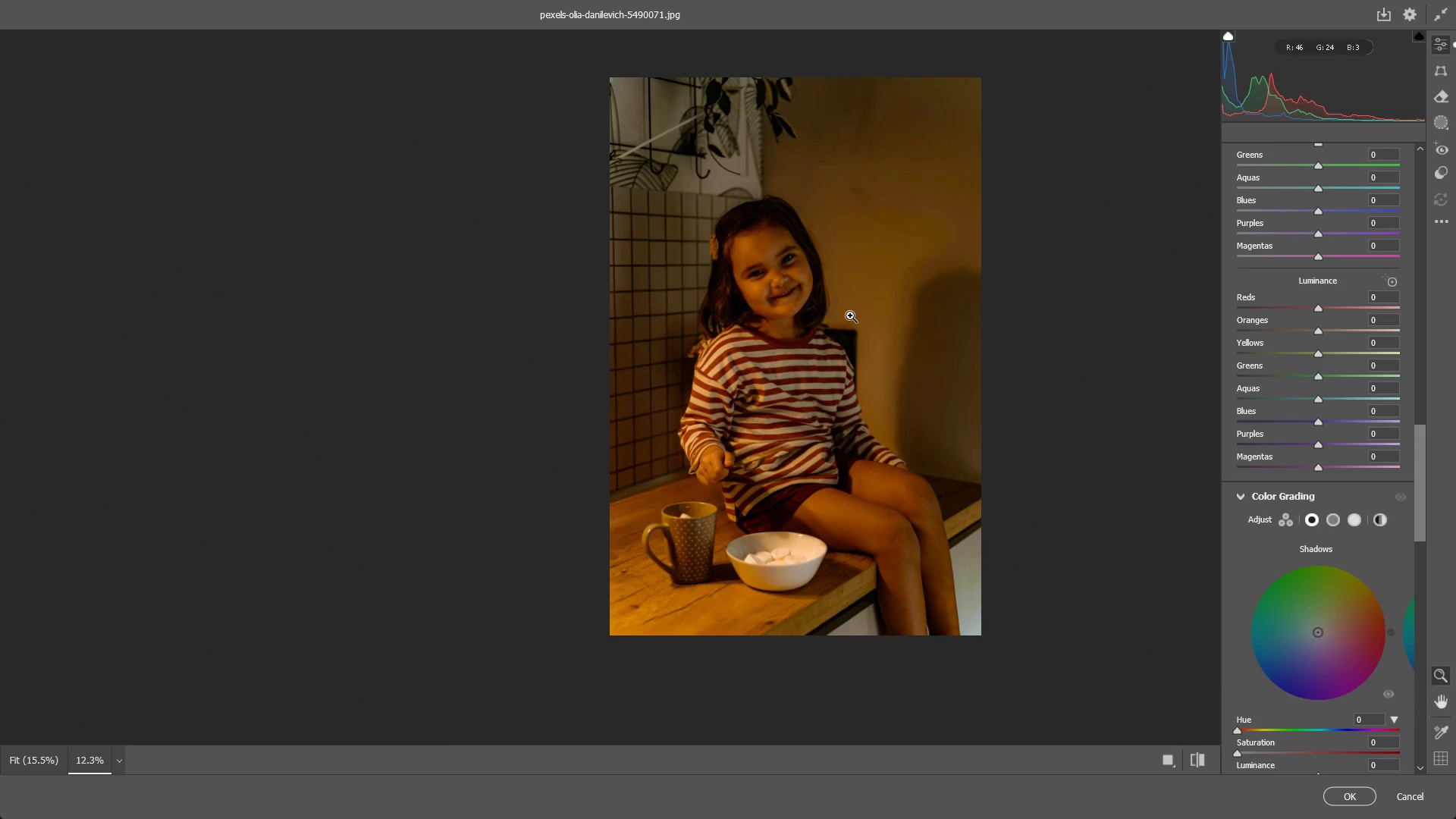 
hold_key(key=Space, duration=0.48)
 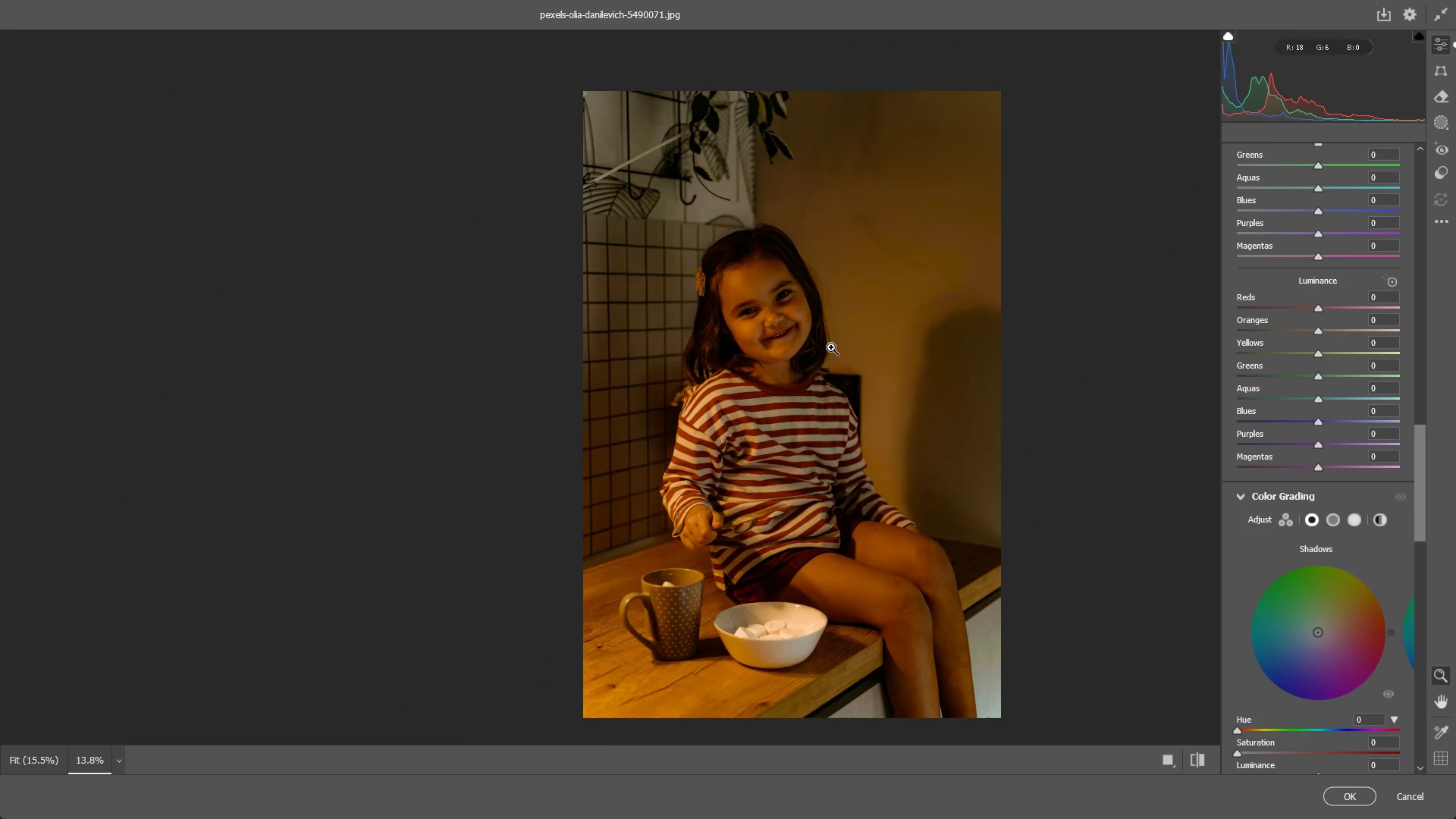 
left_click_drag(start_coordinate=[830, 298], to_coordinate=[836, 340])
 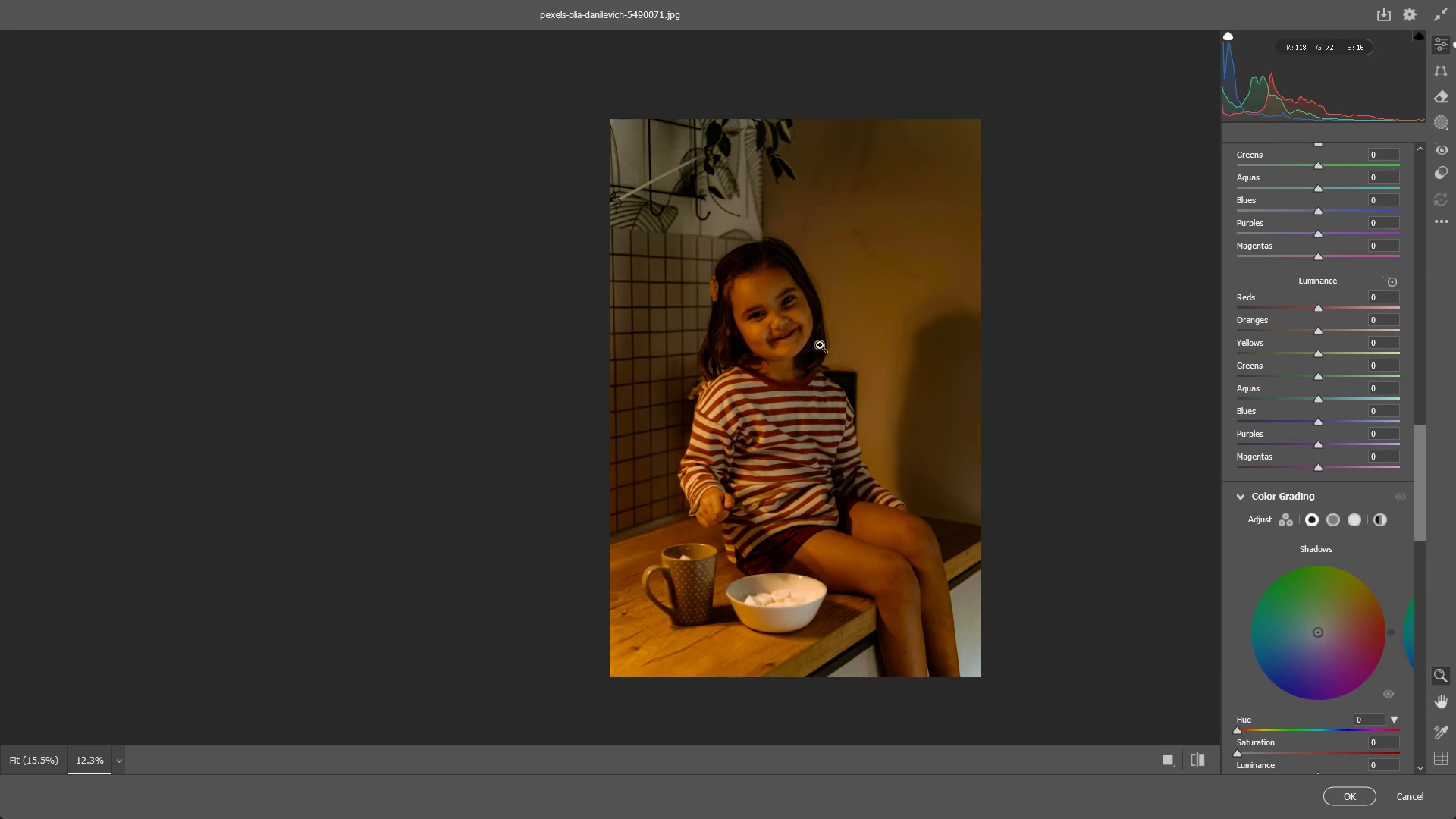 
left_click_drag(start_coordinate=[817, 344], to_coordinate=[831, 347])
 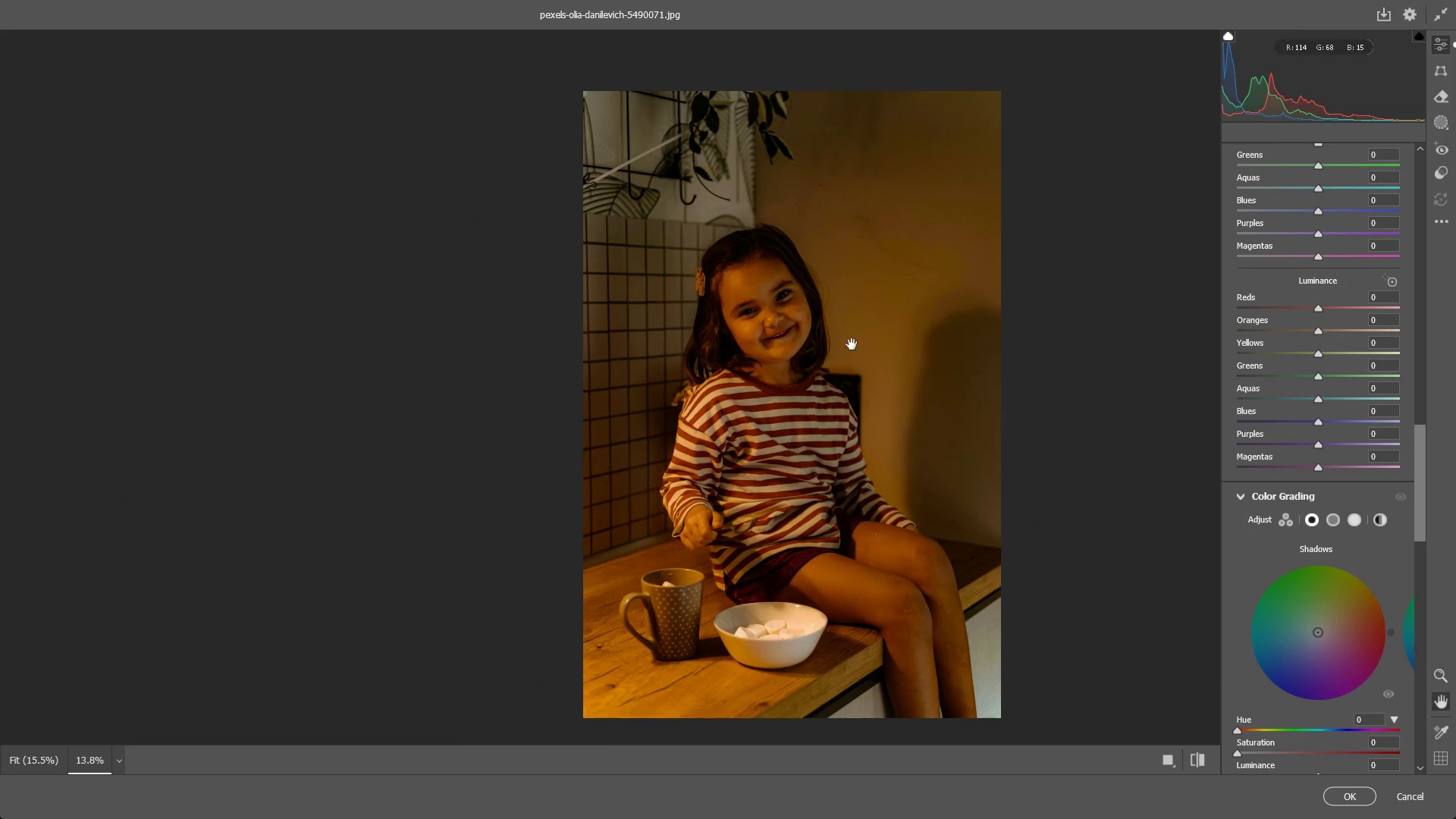 
hold_key(key=Space, duration=0.41)
 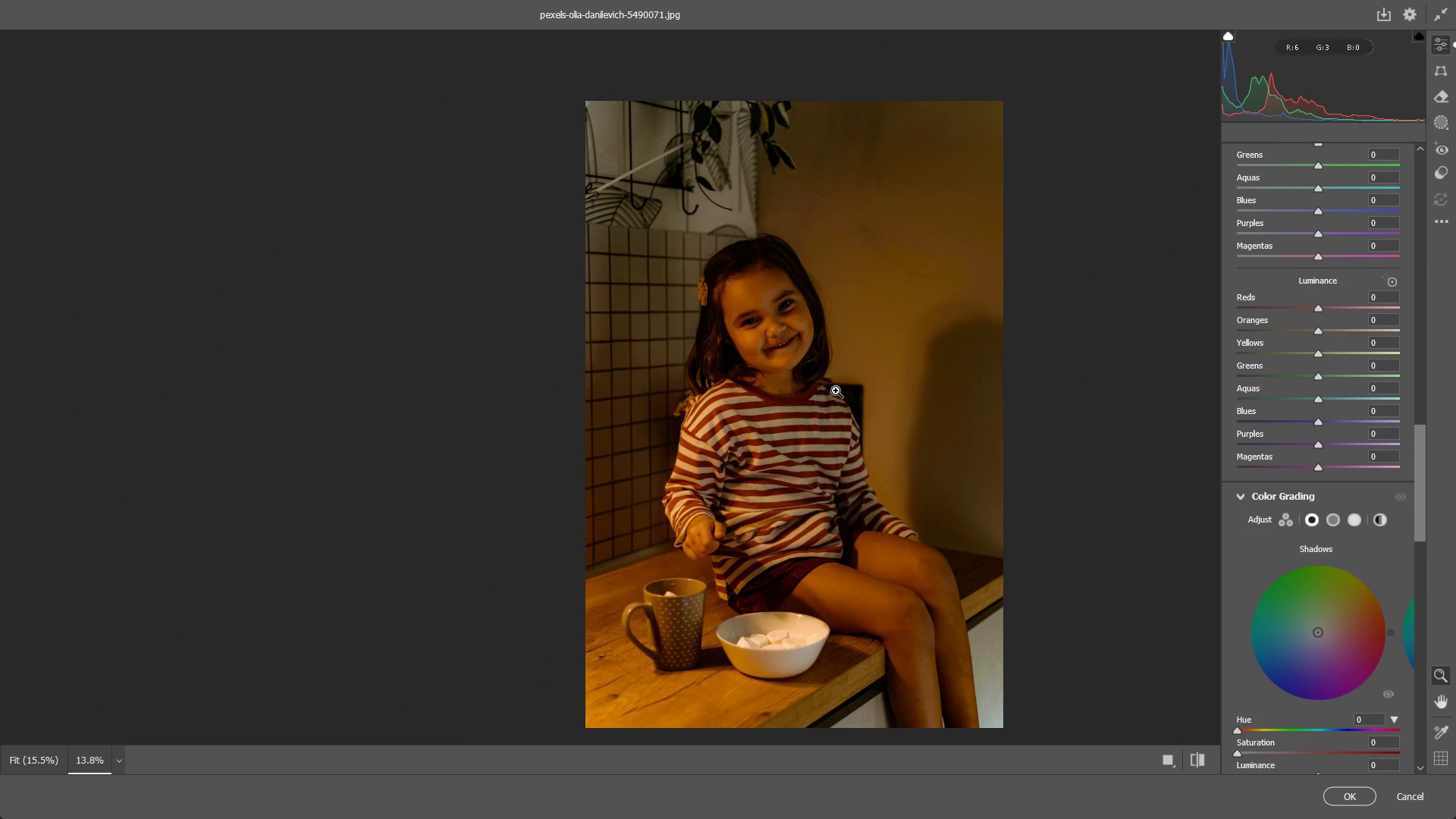 
left_click_drag(start_coordinate=[831, 349], to_coordinate=[833, 359])
 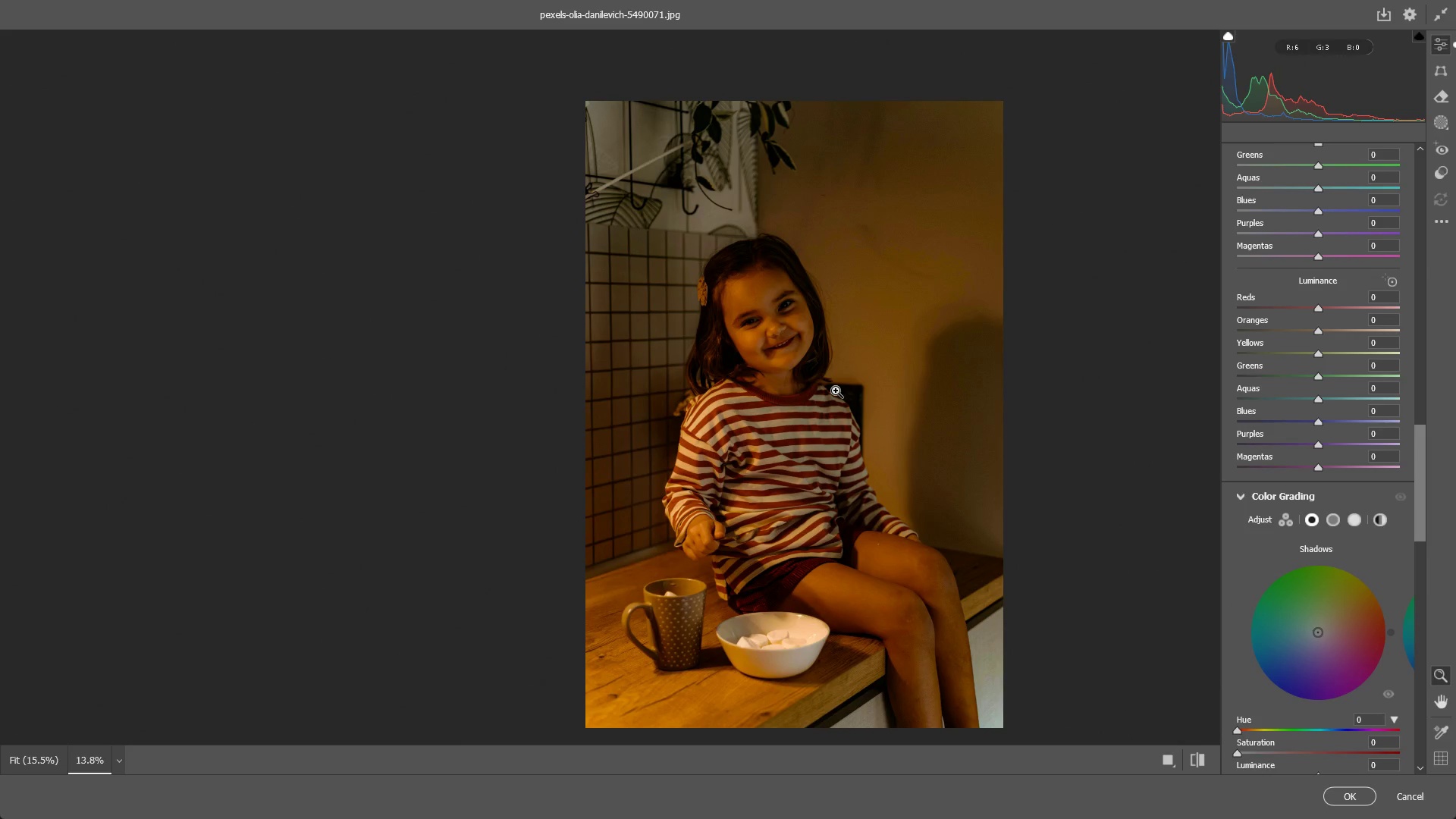 
wait(7.72)
 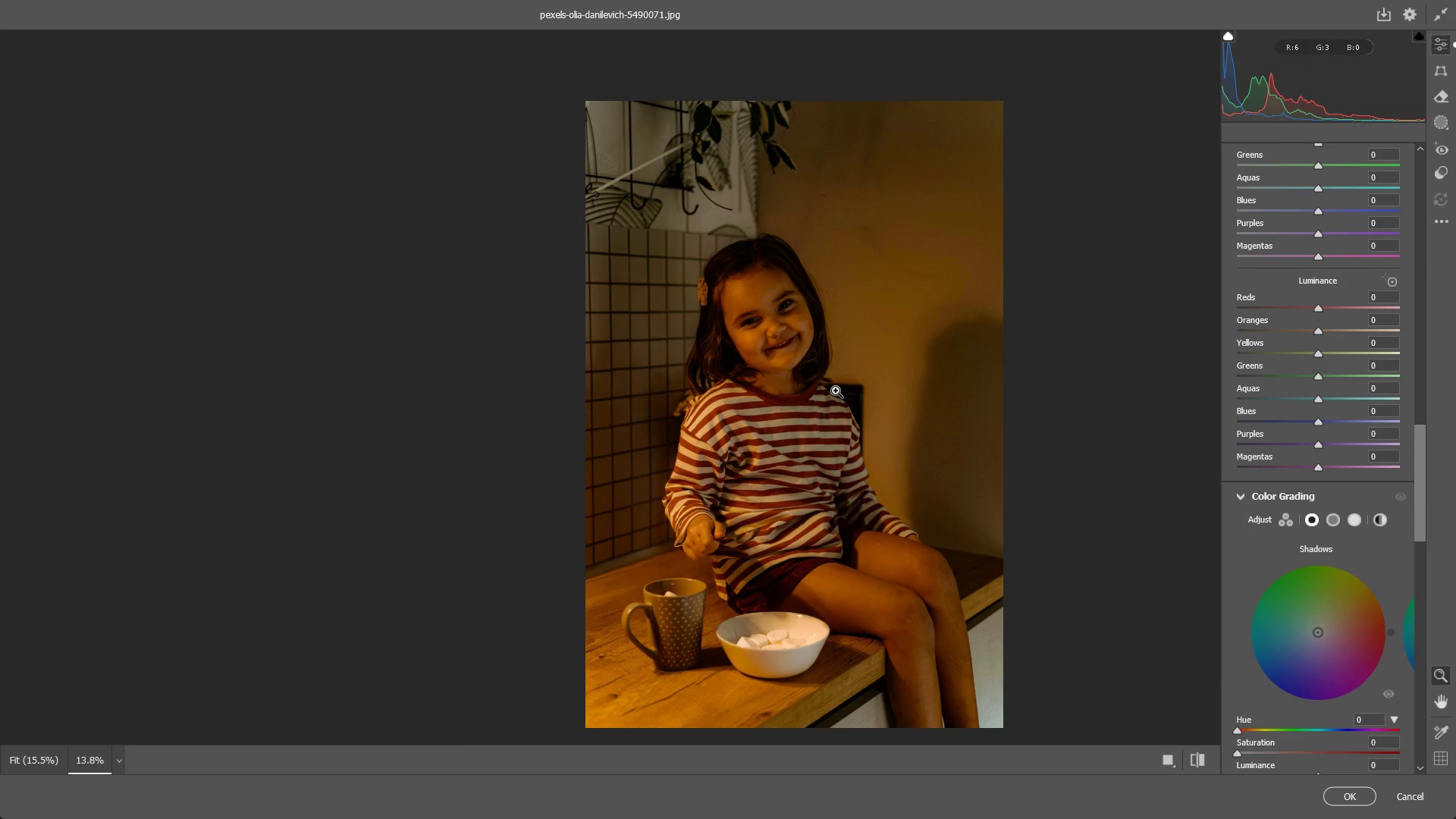 
left_click_drag(start_coordinate=[717, 400], to_coordinate=[717, 393])
 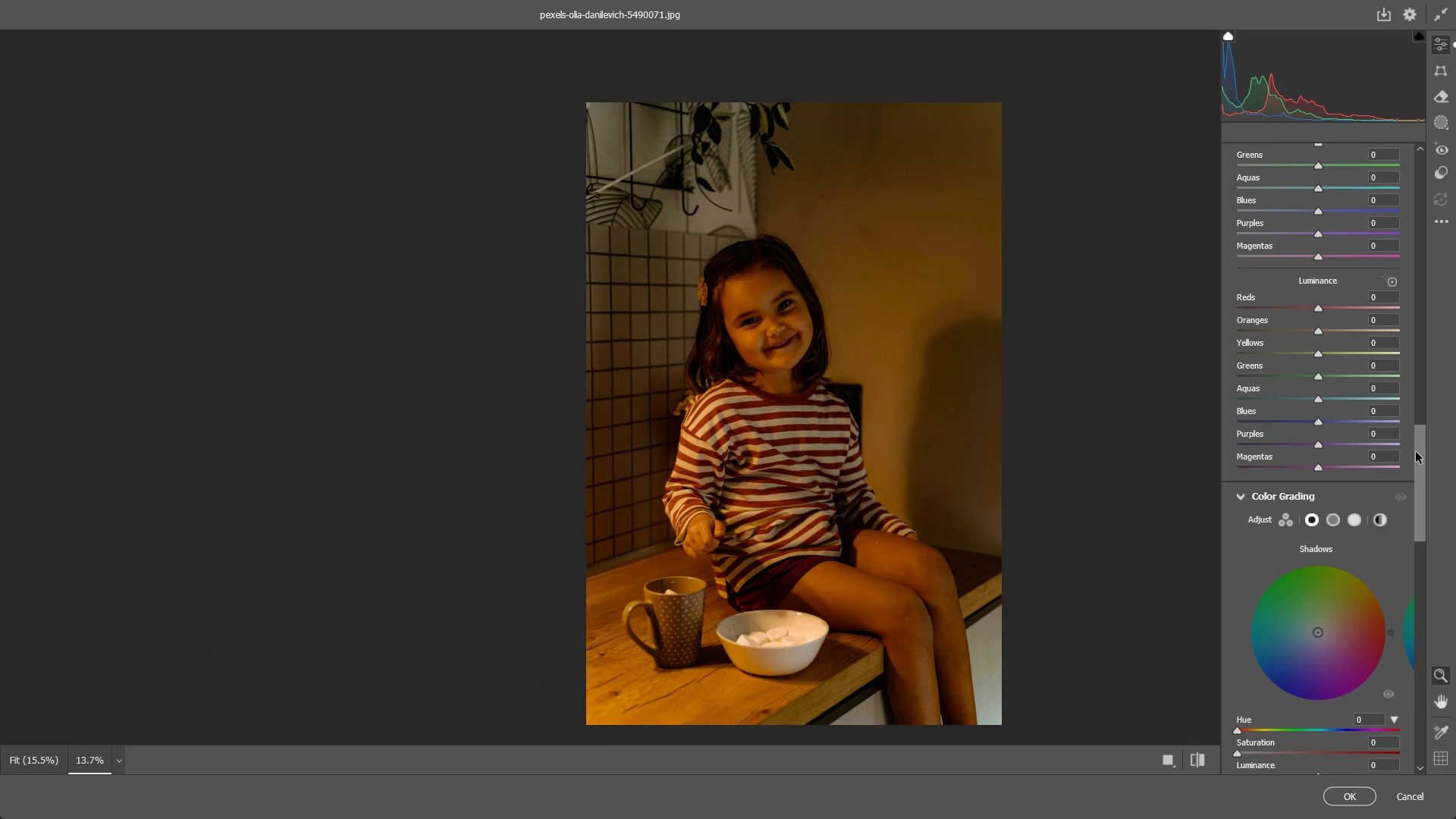 
left_click_drag(start_coordinate=[1423, 463], to_coordinate=[1428, 497])
 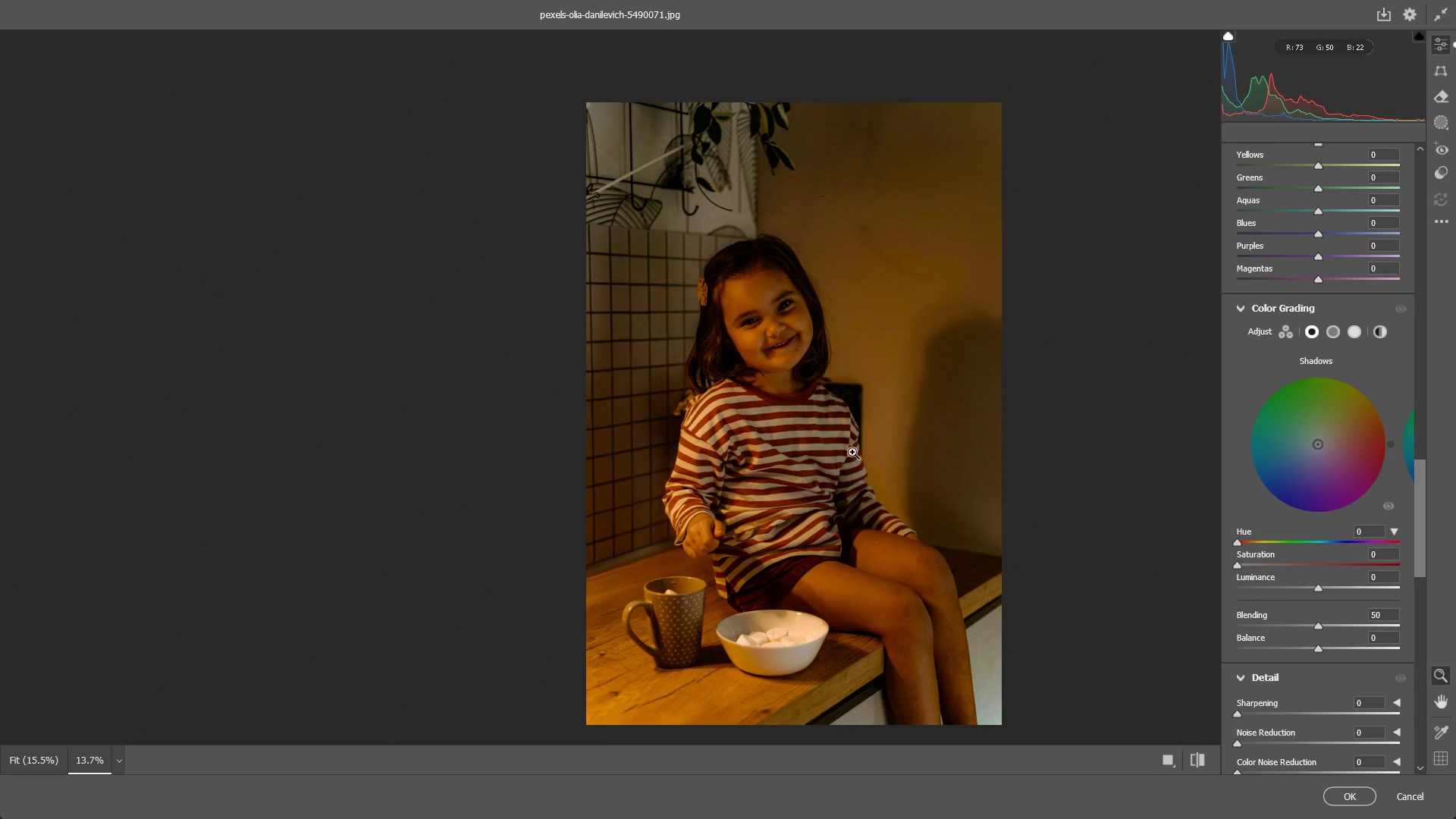 
left_click_drag(start_coordinate=[852, 450], to_coordinate=[891, 460])
 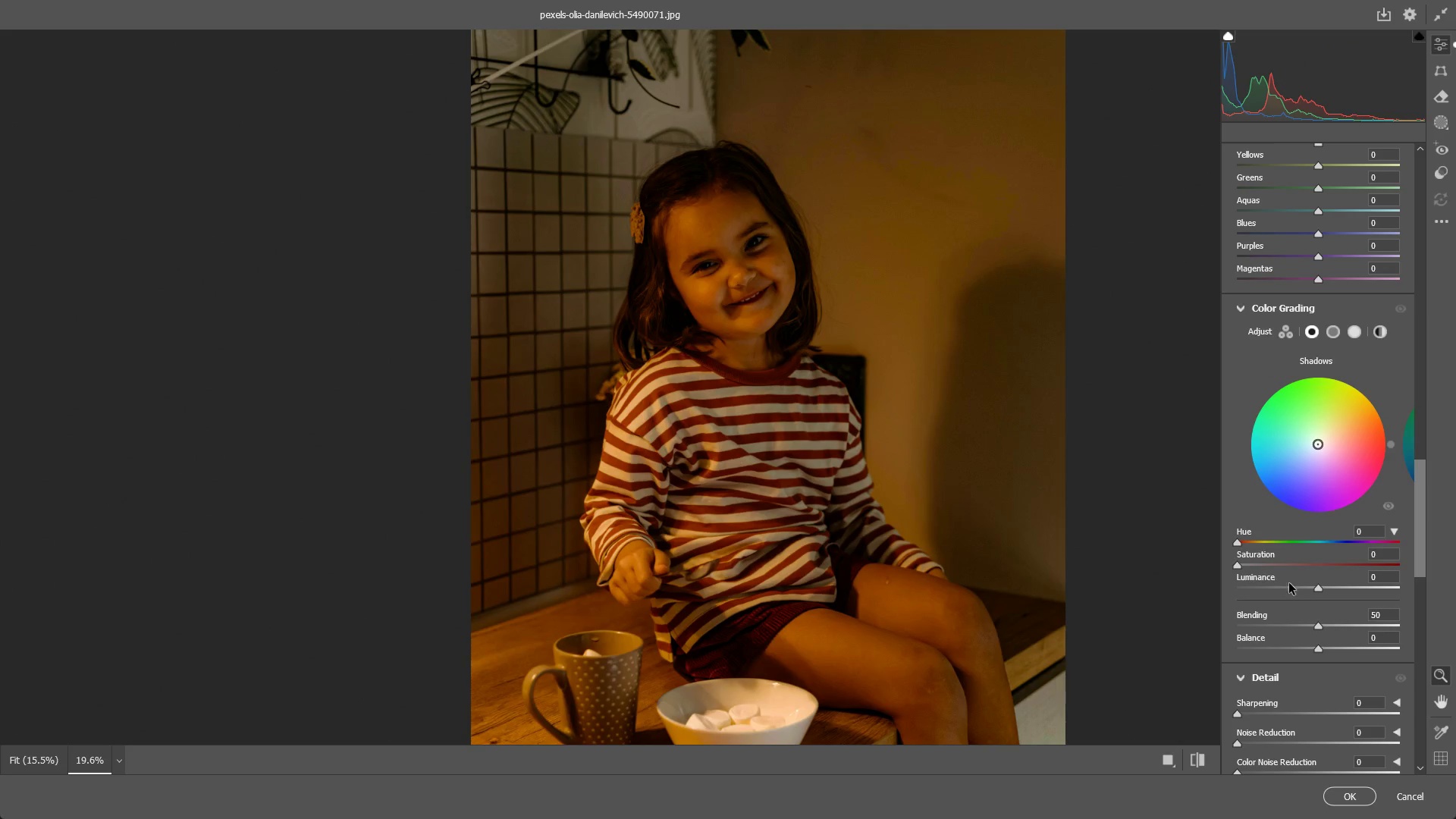 
scroll: coordinate [1291, 597], scroll_direction: down, amount: 1.0
 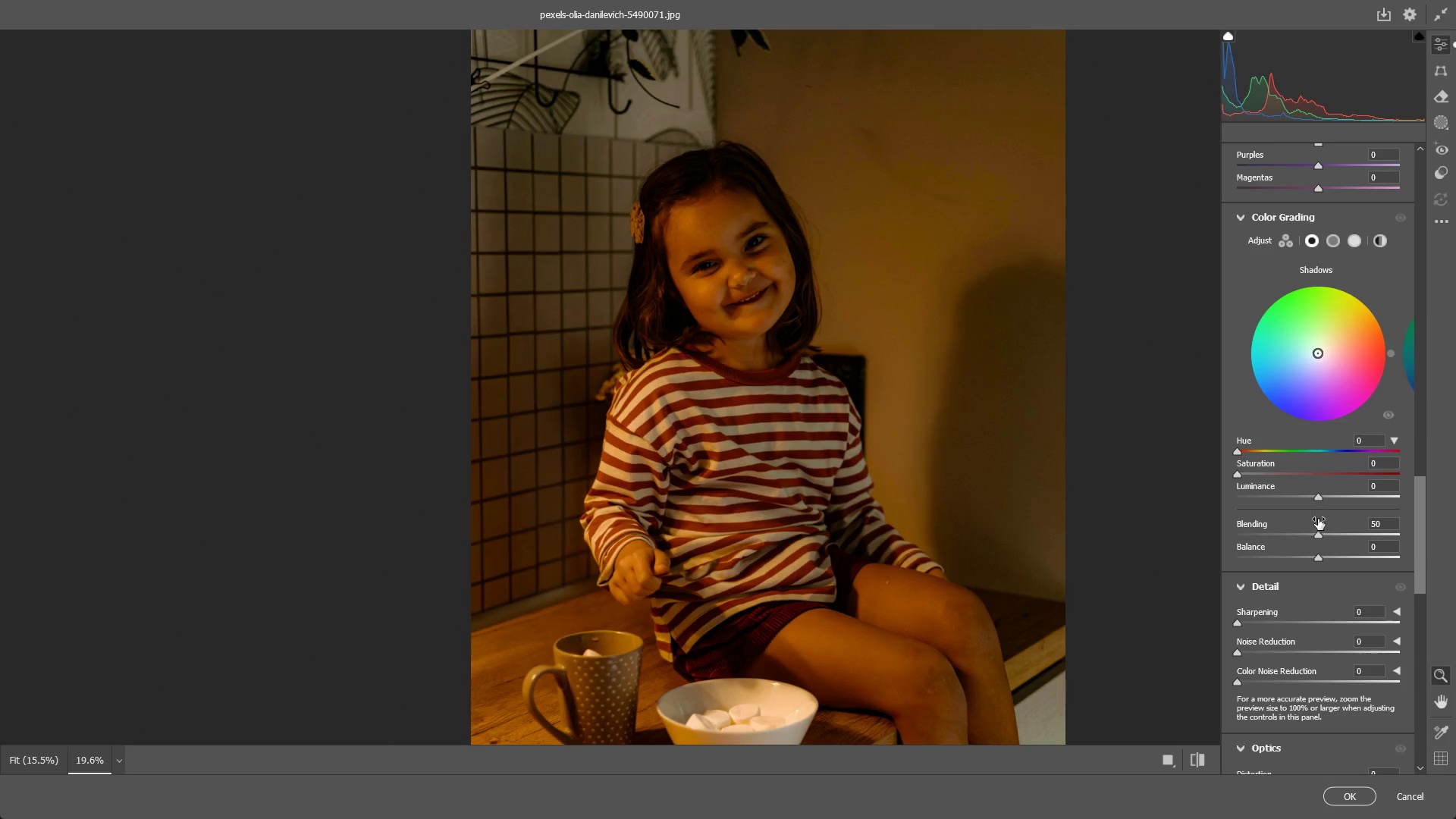 
left_click_drag(start_coordinate=[1320, 538], to_coordinate=[1328, 525])
 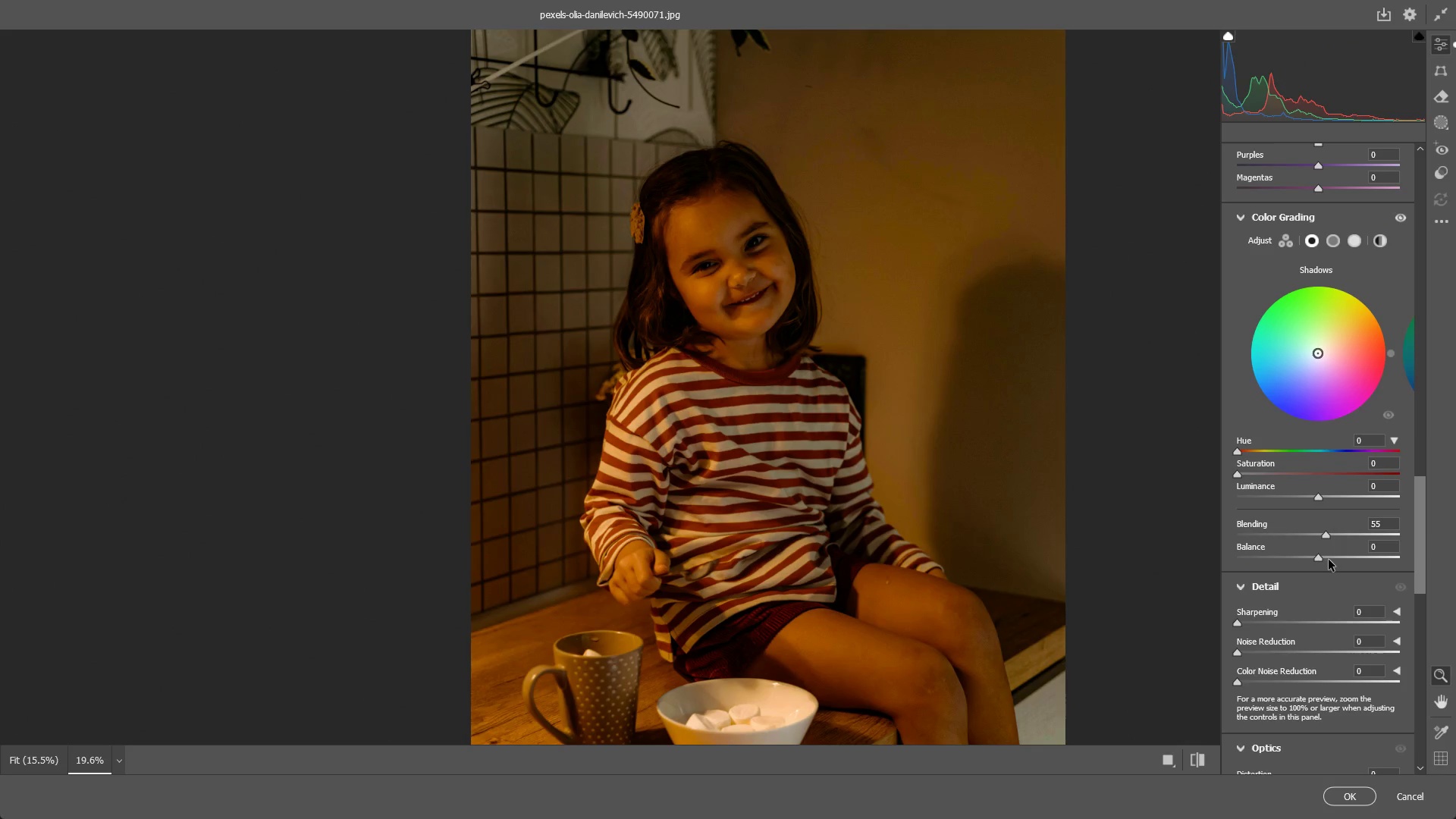 
key(Control+ControlLeft)
 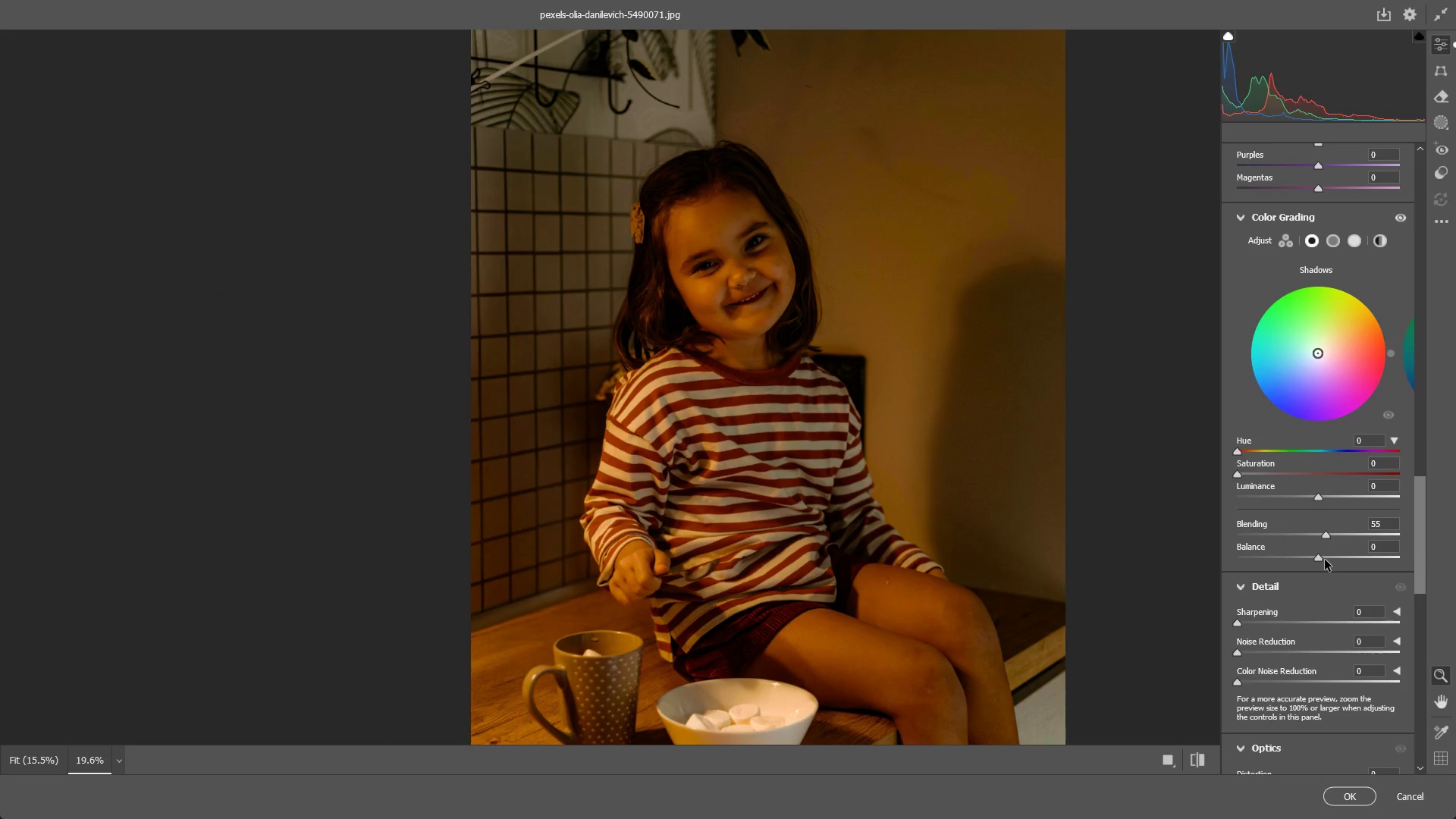 
key(Control+Z)
 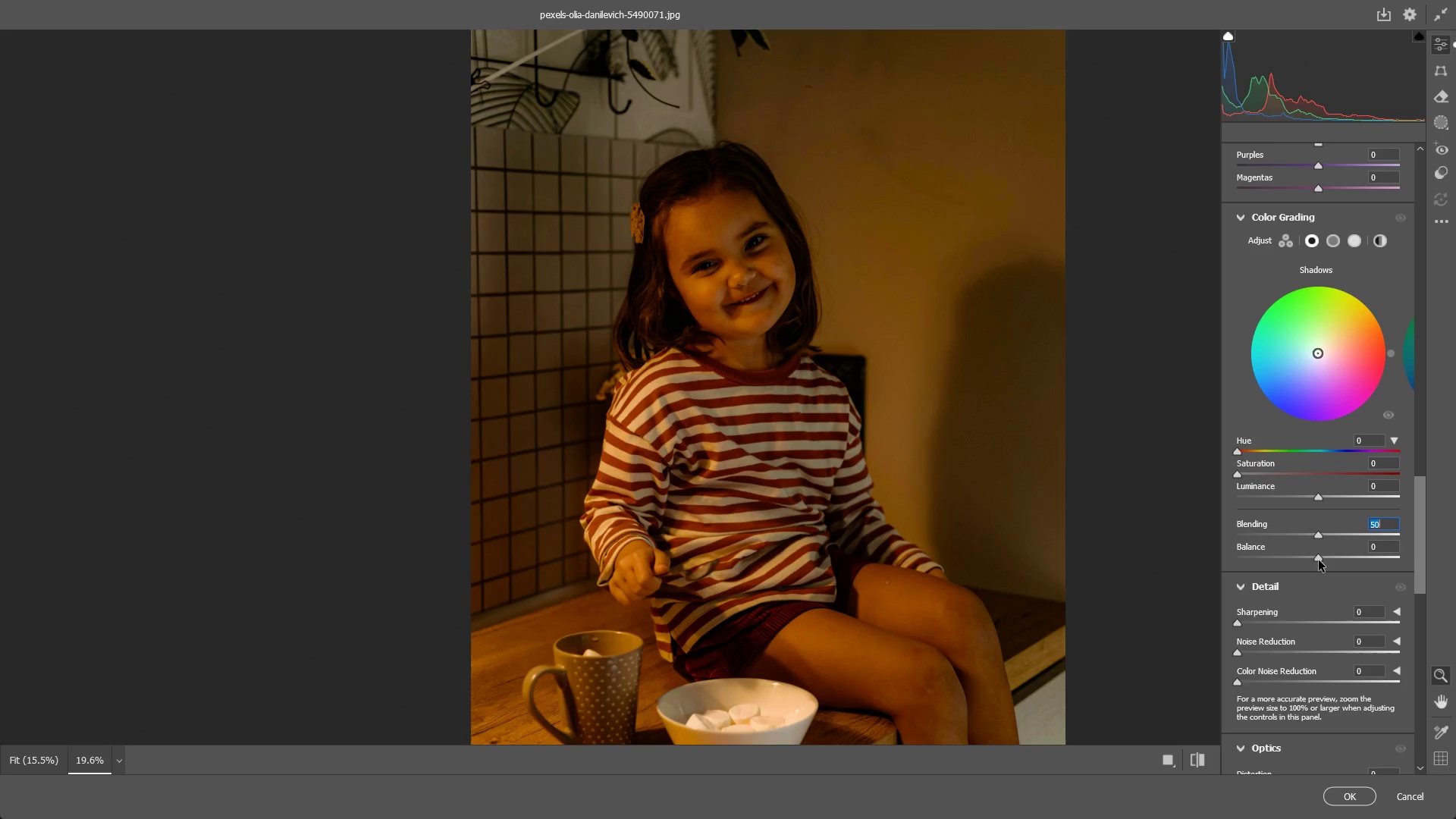 
left_click_drag(start_coordinate=[1319, 560], to_coordinate=[1294, 553])
 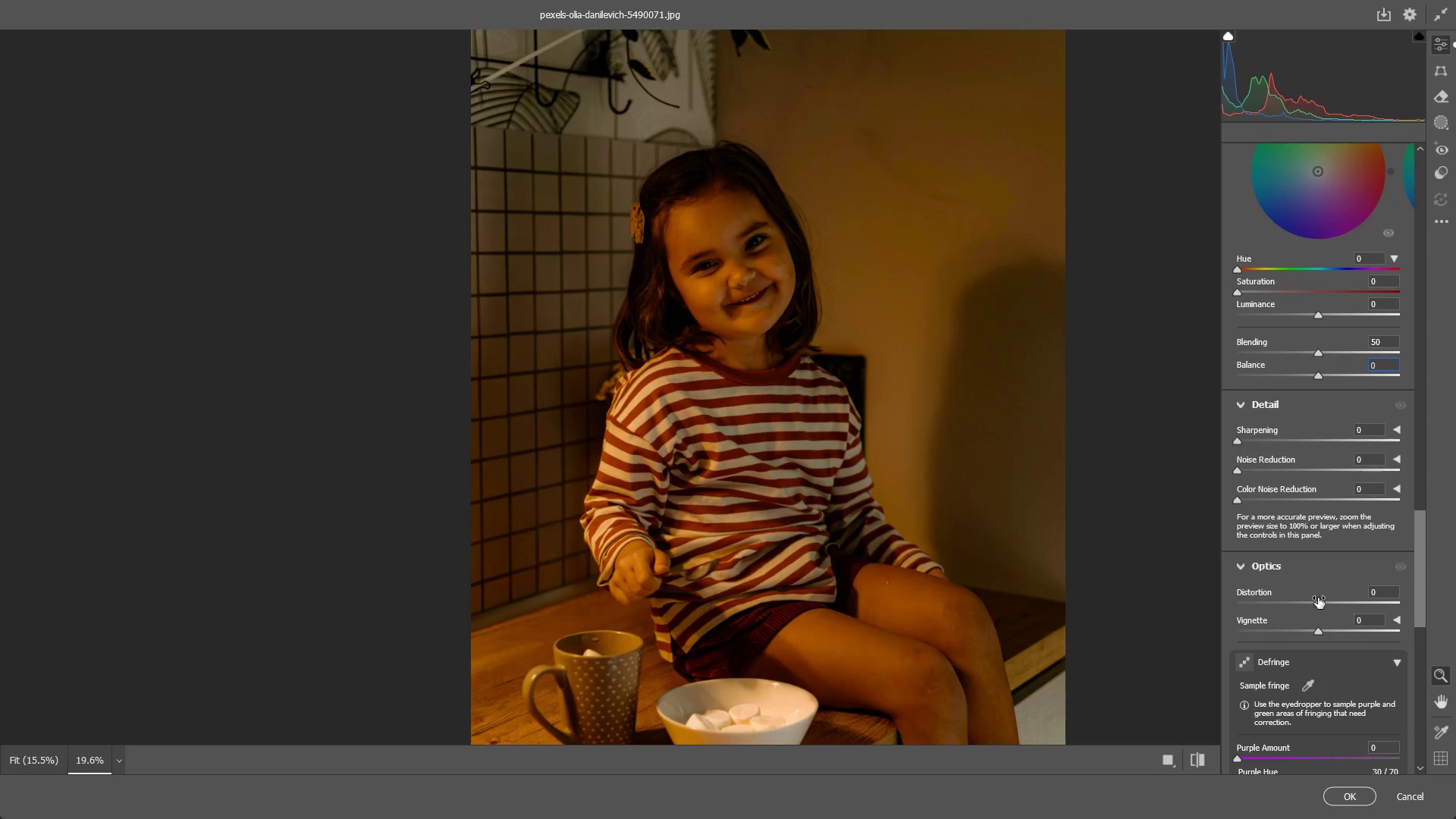 
key(Control+ControlLeft)
 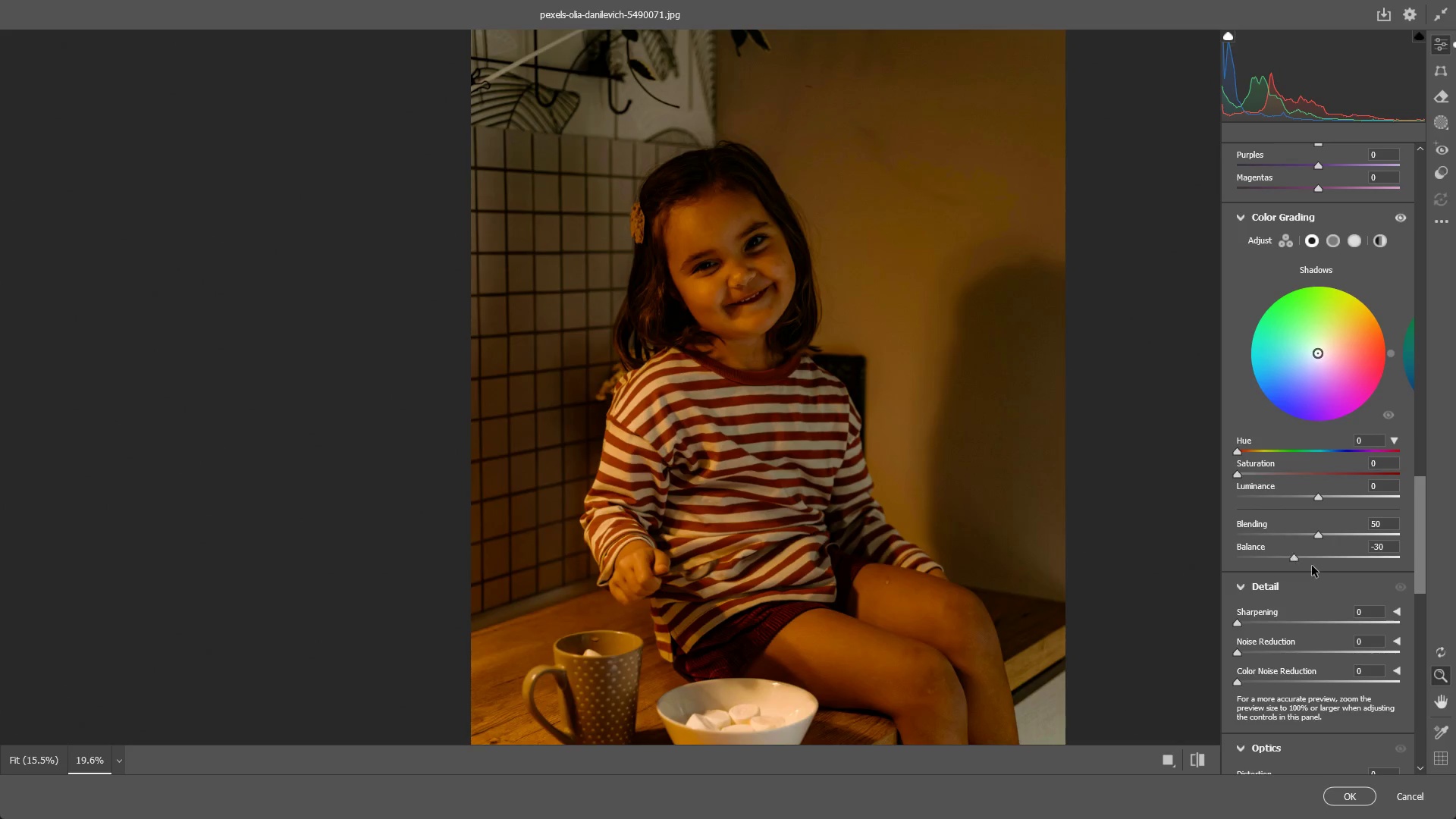 
key(Control+Z)
 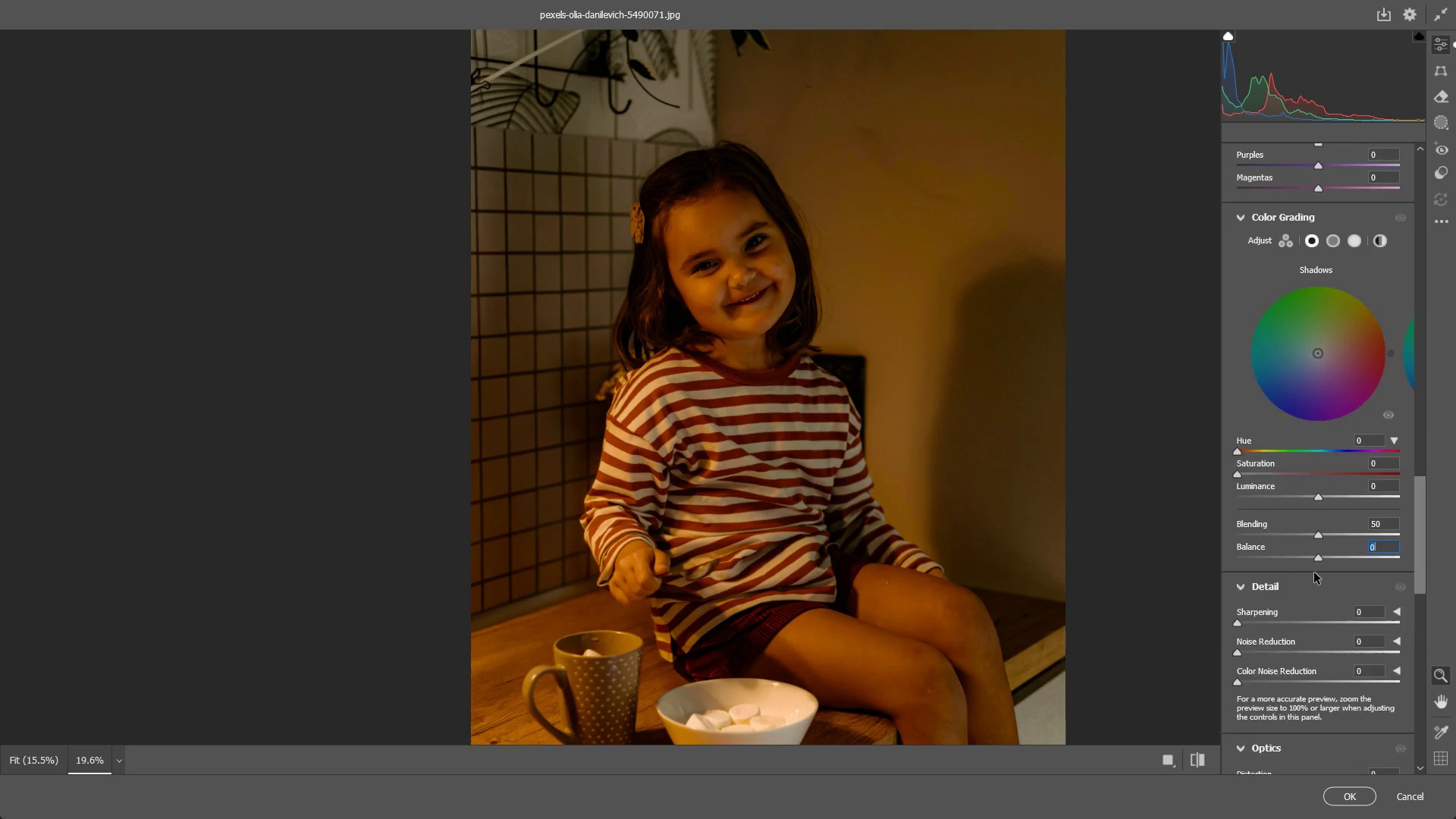 
scroll: coordinate [1306, 639], scroll_direction: down, amount: 16.0
 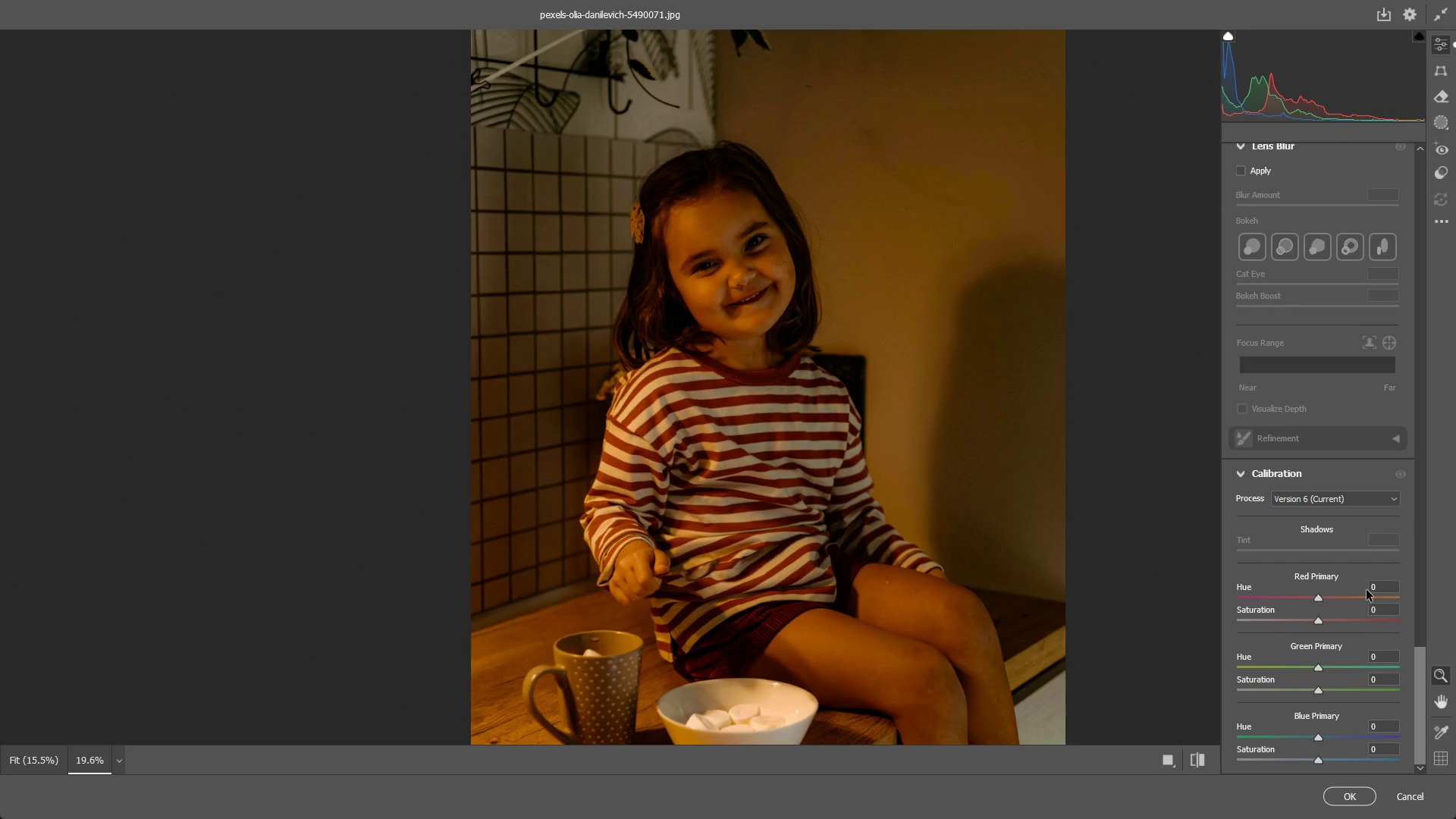 
scroll: coordinate [1313, 444], scroll_direction: up, amount: 18.0
 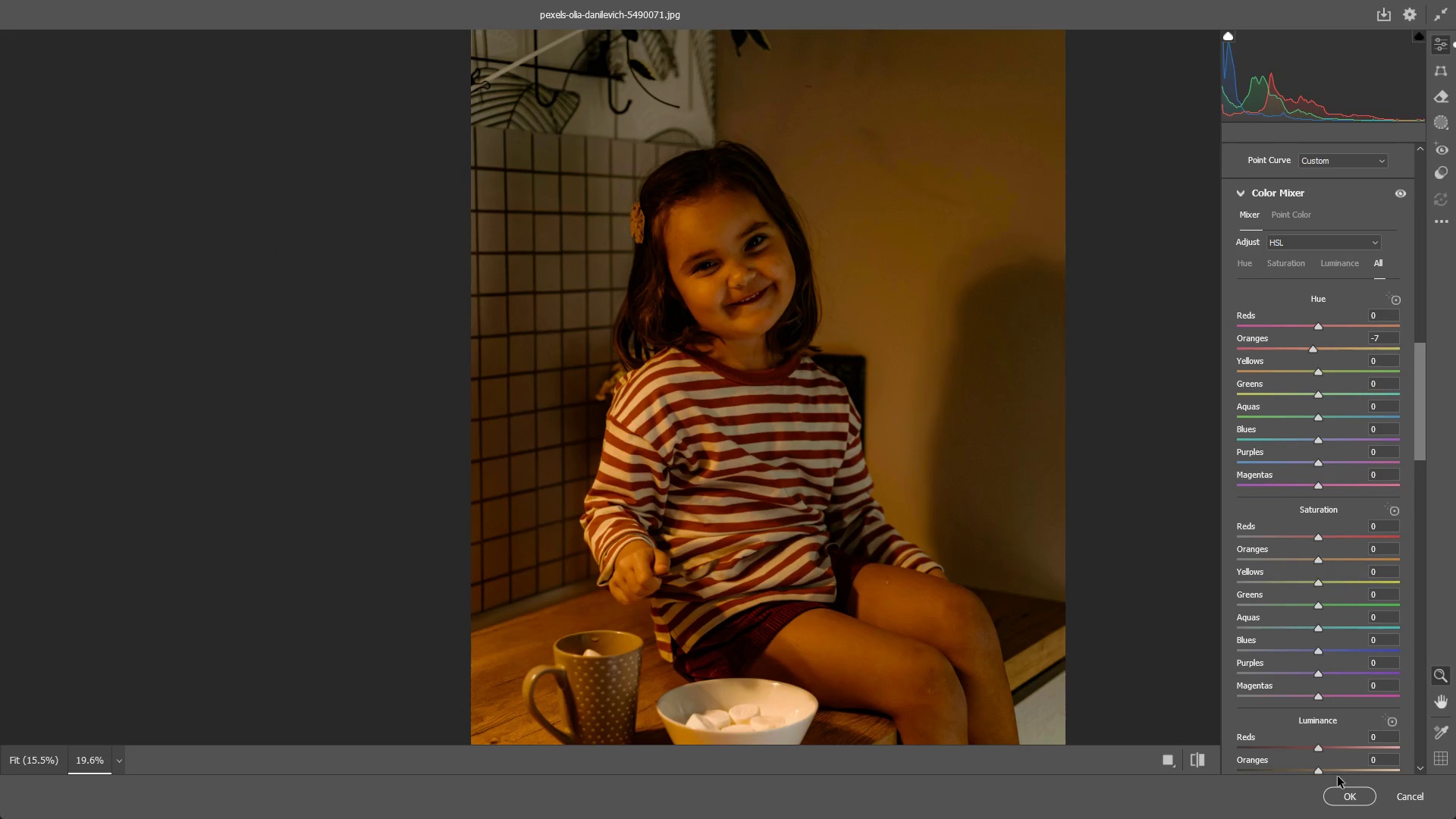 
left_click([1356, 794])
 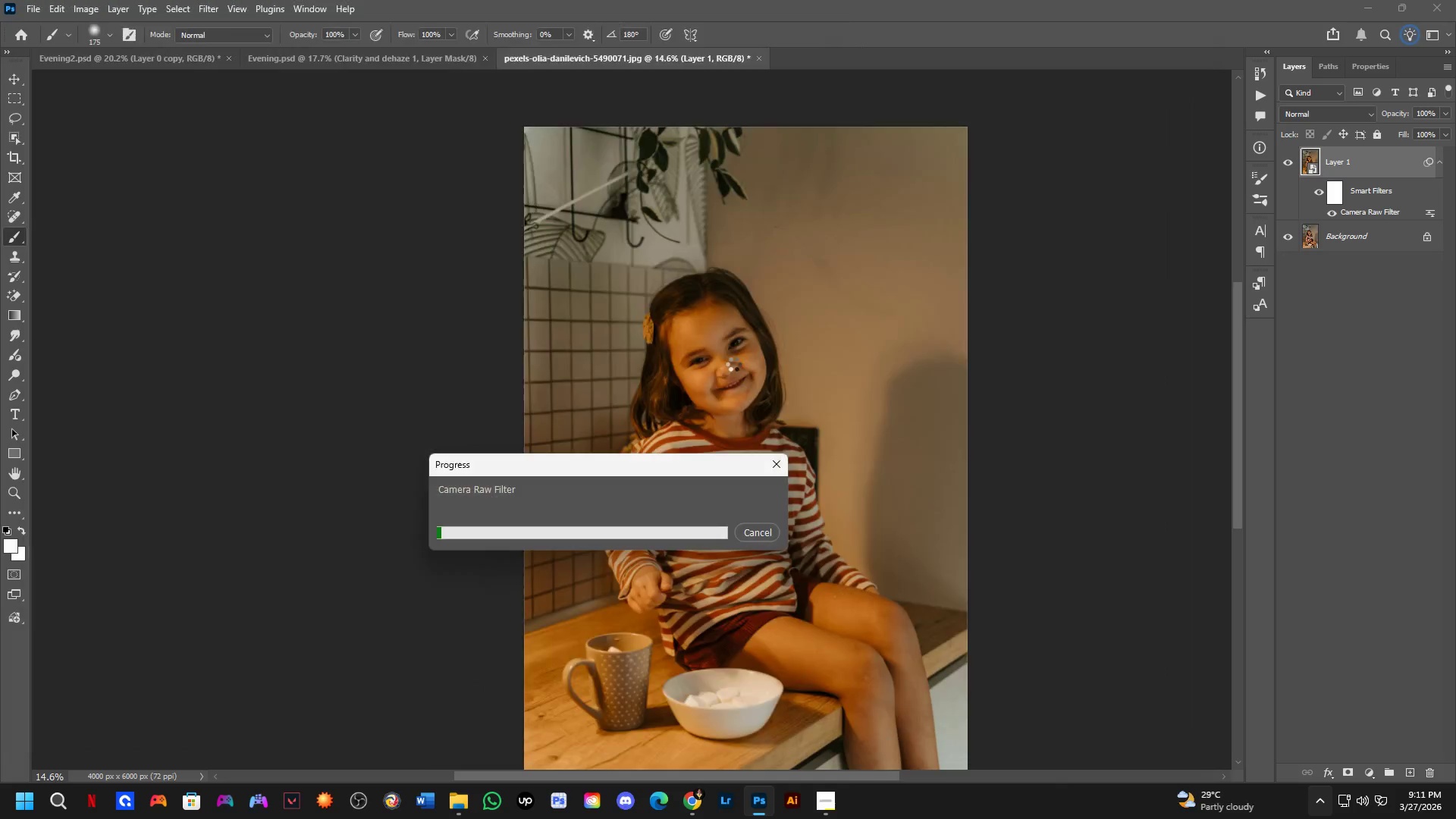 
scroll: coordinate [733, 364], scroll_direction: down, amount: 2.0
 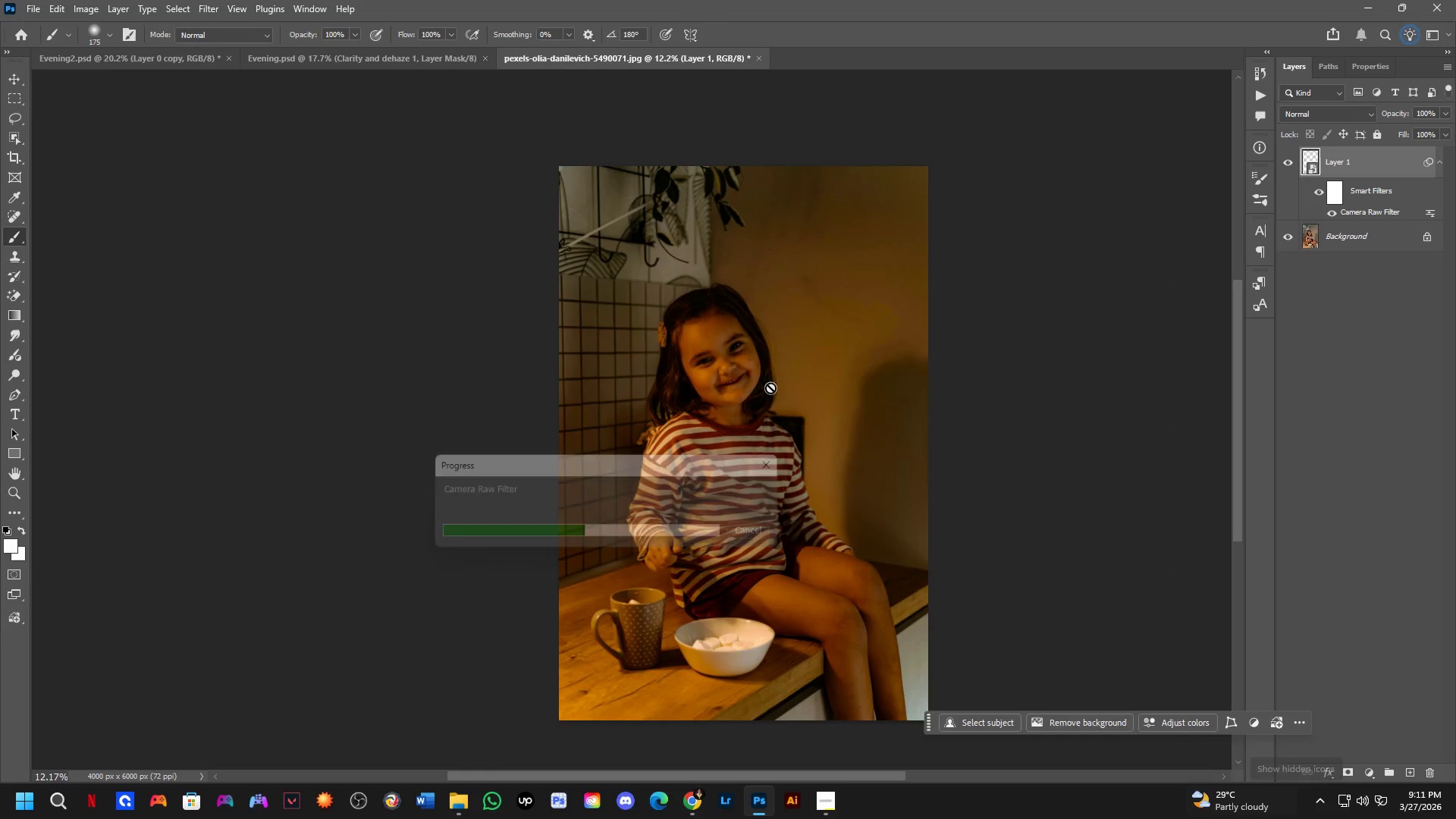 
hold_key(key=Space, duration=0.34)
 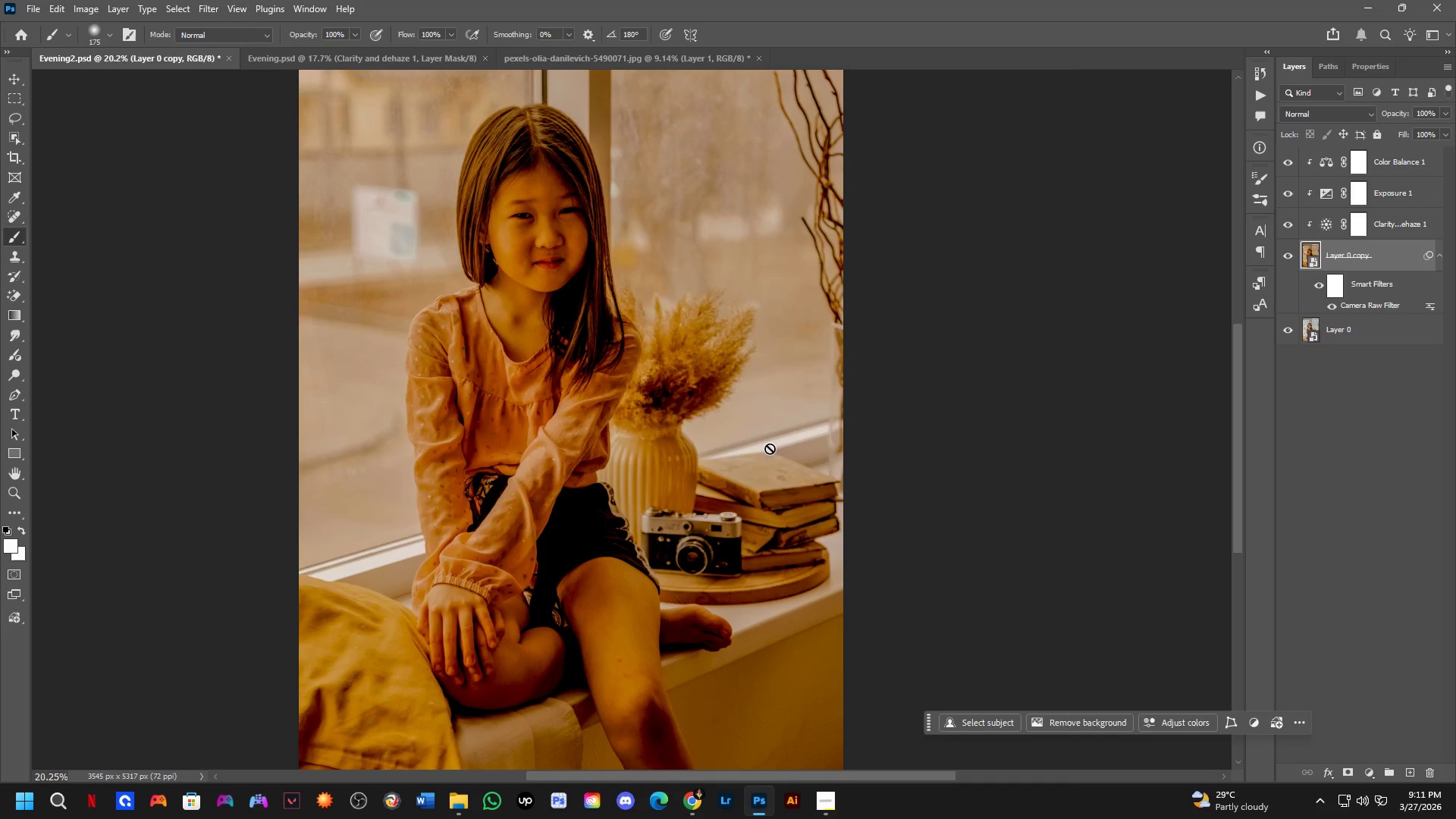 
left_click_drag(start_coordinate=[772, 450], to_coordinate=[768, 449])
 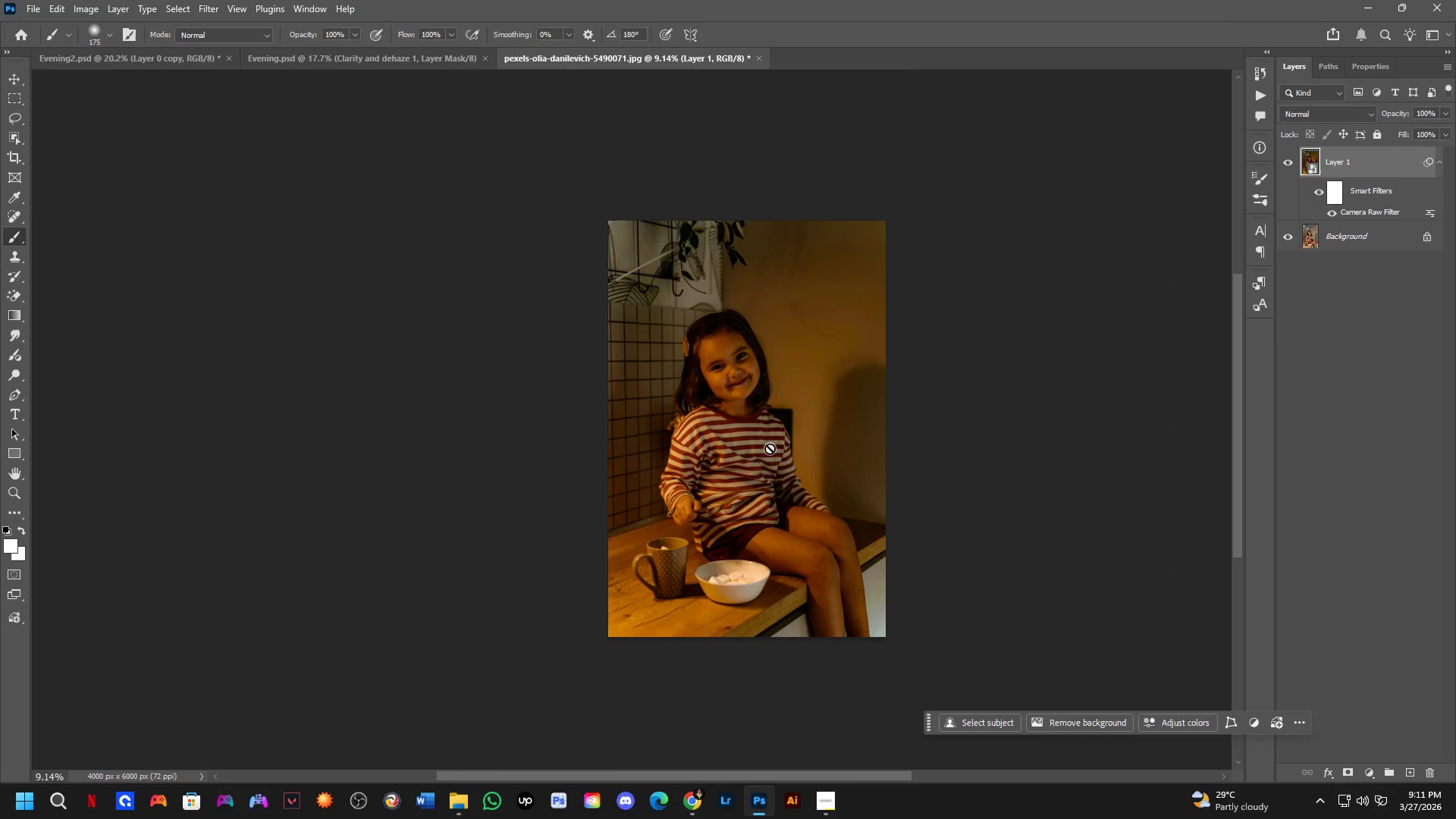 
scroll: coordinate [771, 388], scroll_direction: down, amount: 3.0
 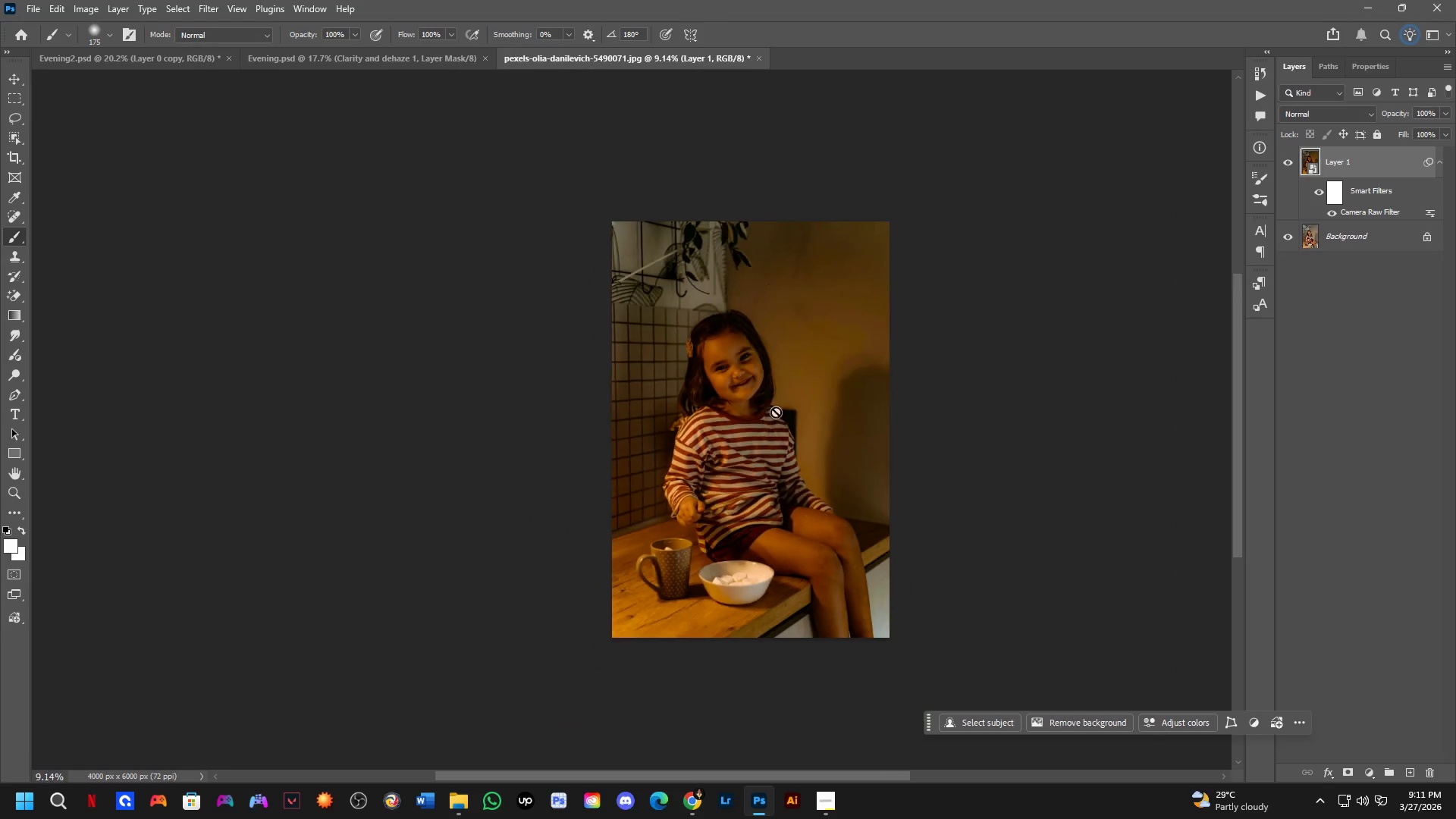 
key(Control+ControlLeft)
 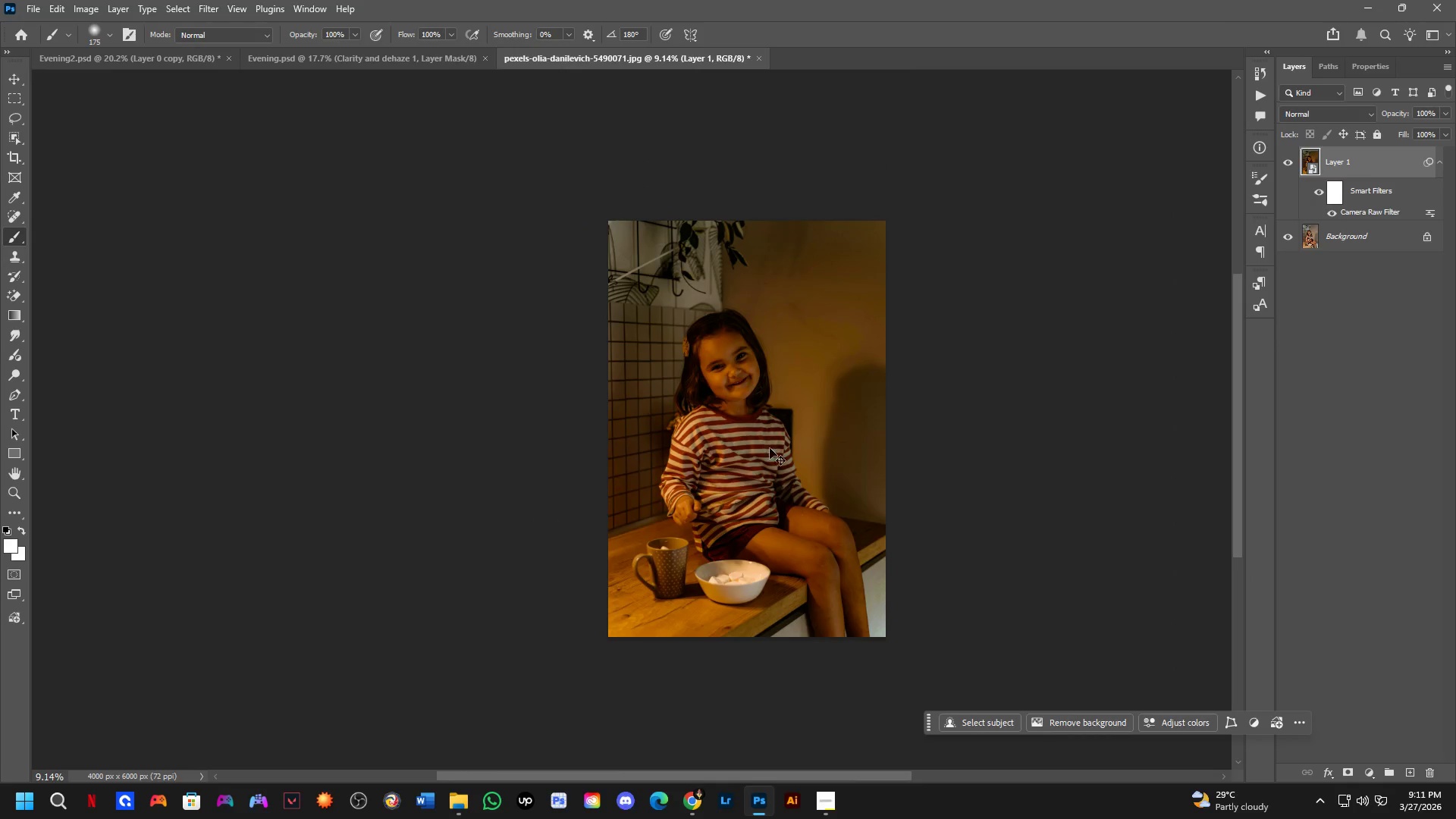 
key(Control+Tab)
 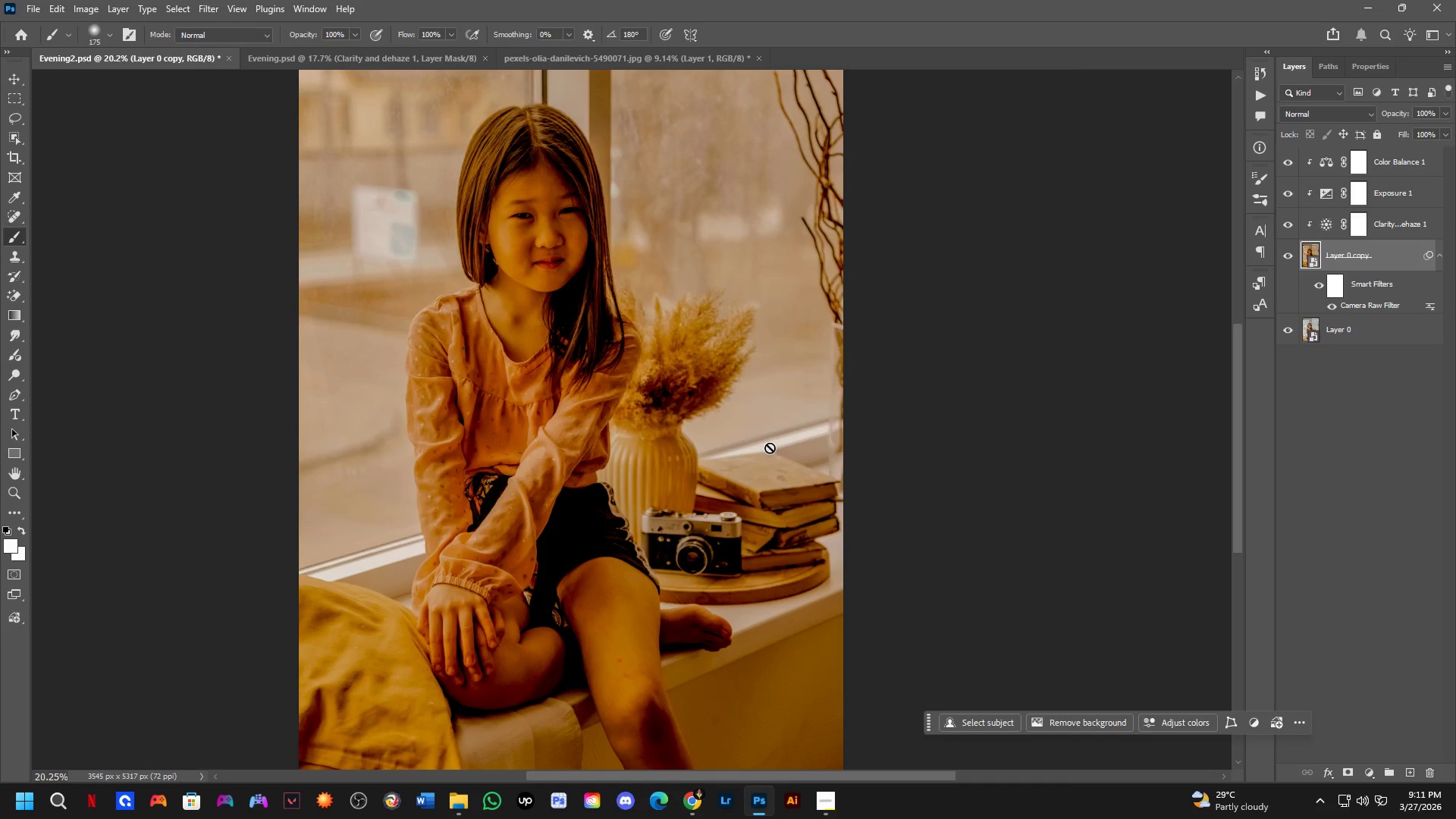 
hold_key(key=Space, duration=0.45)
 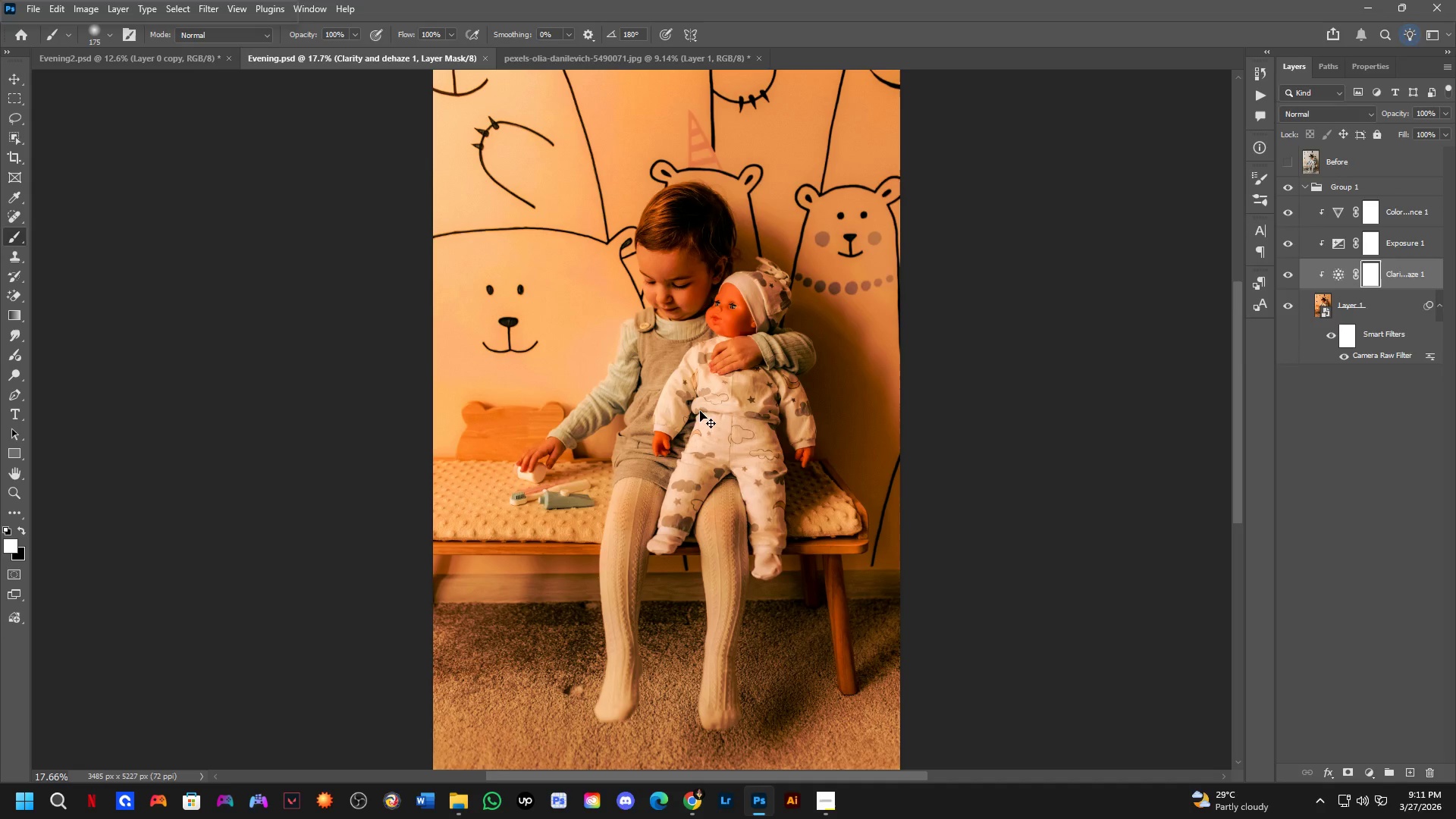 
scroll: coordinate [698, 405], scroll_direction: down, amount: 5.0